 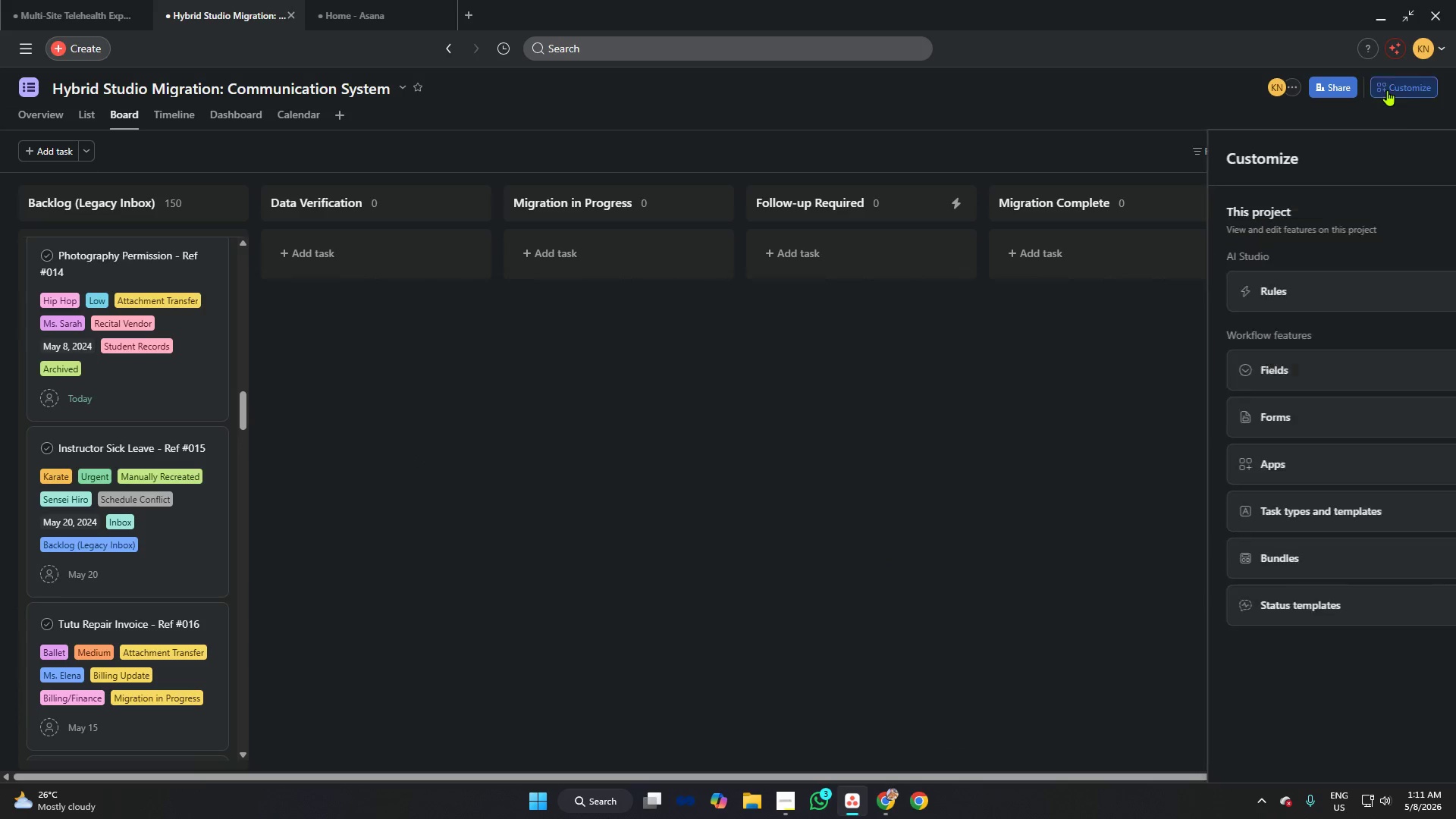 
left_click([1174, 293])
 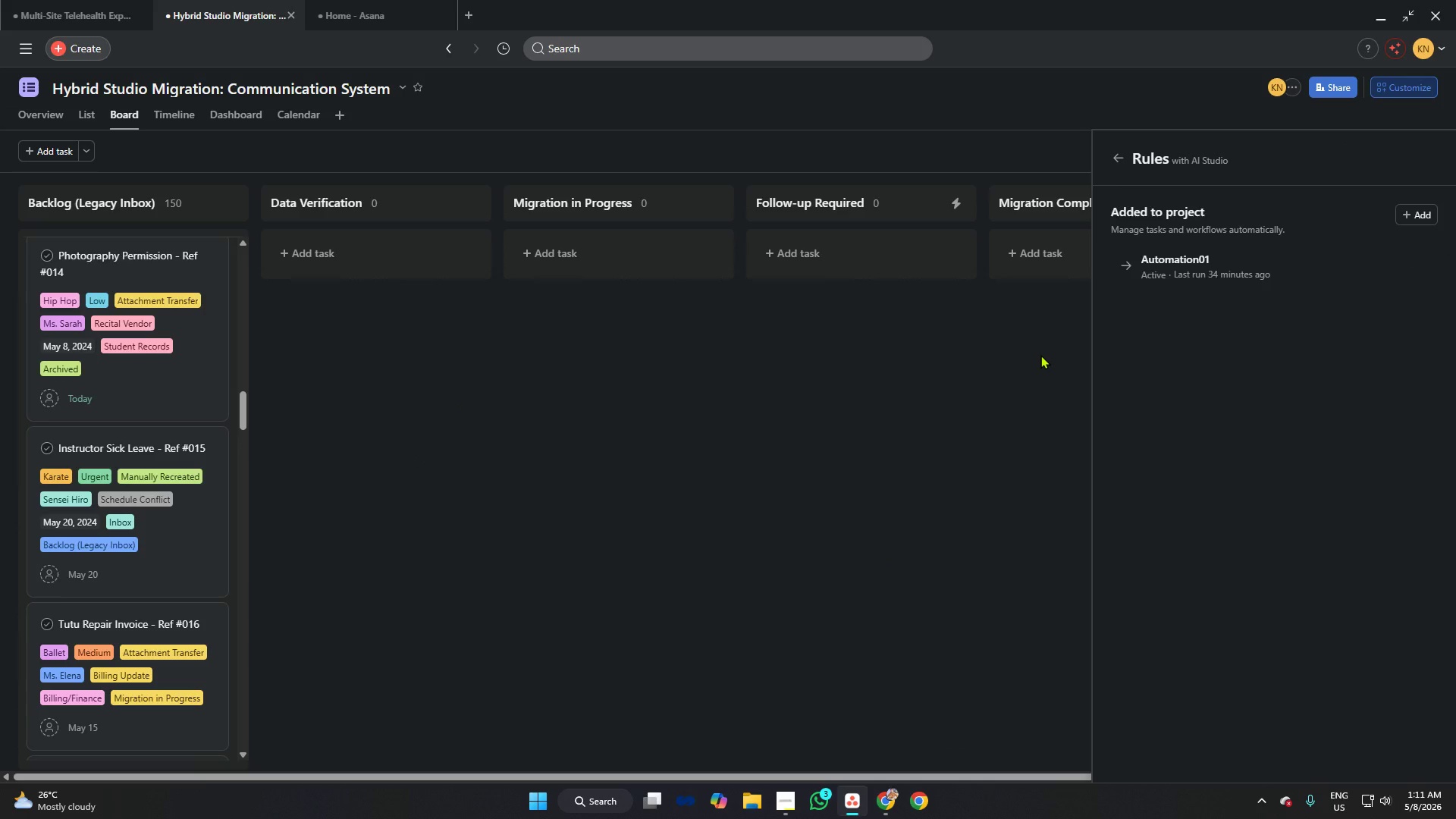 
key(Meta+Shift+S)
 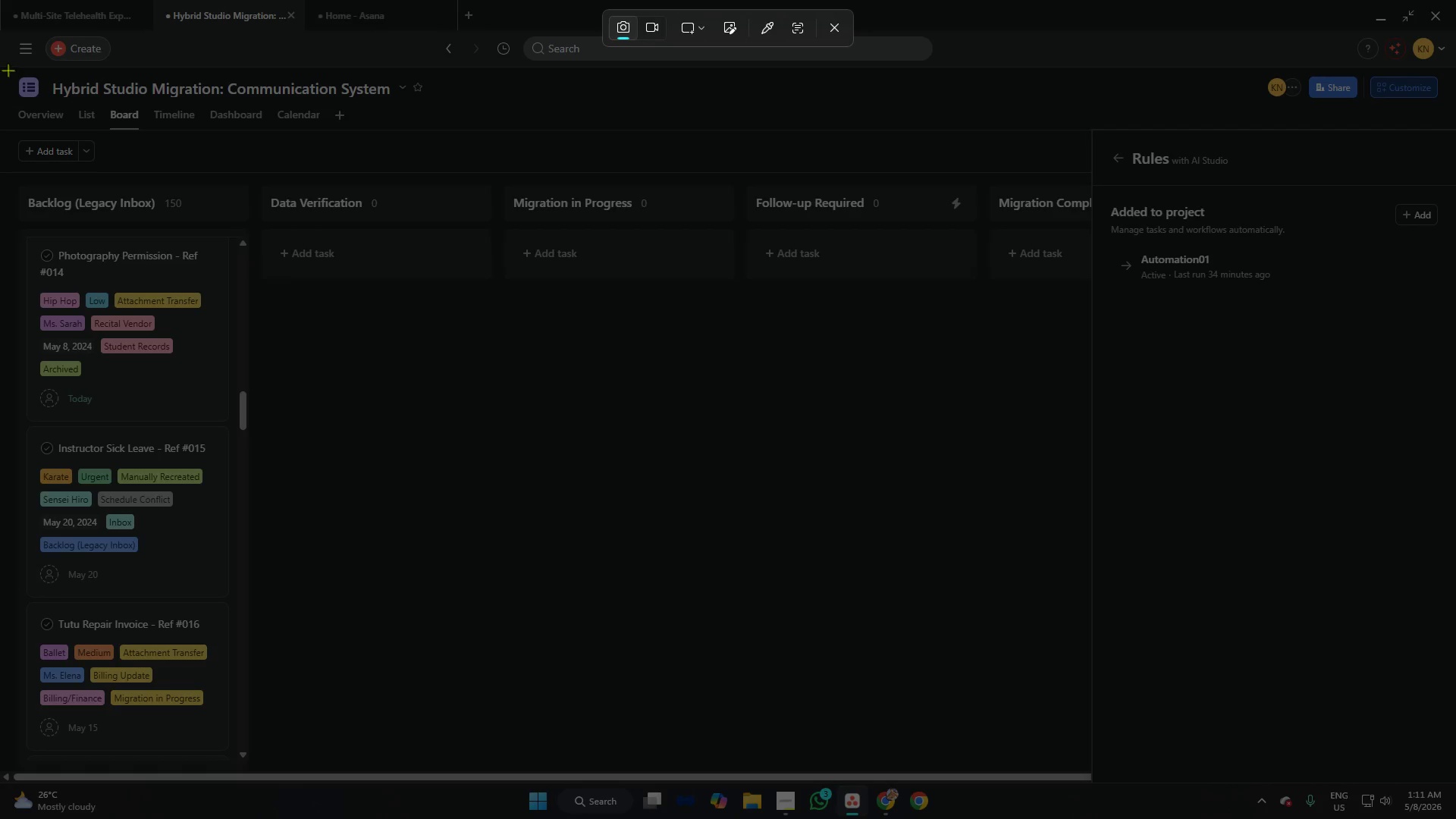 
left_click_drag(start_coordinate=[0, 67], to_coordinate=[1455, 786])
 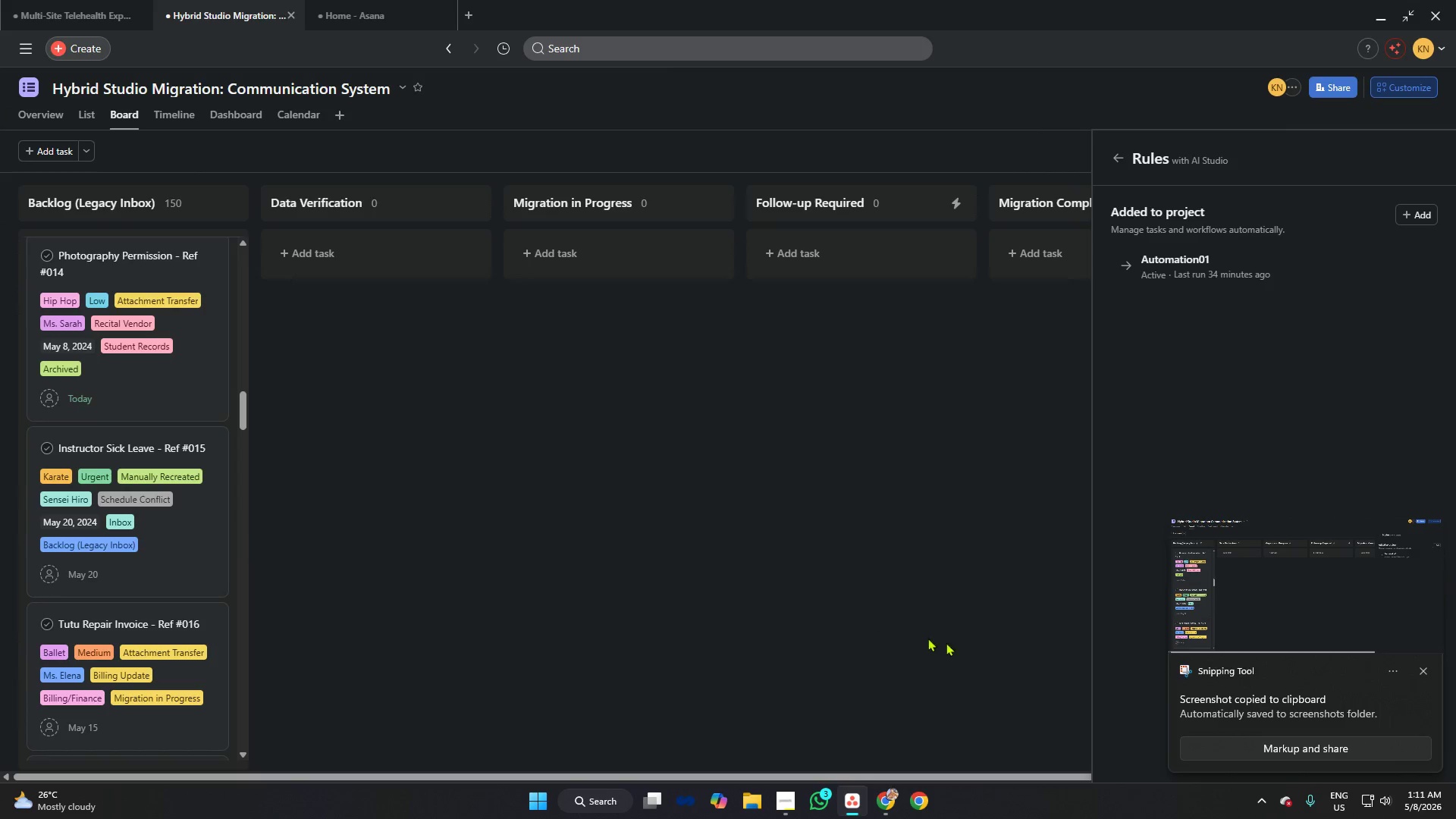 
left_click([1303, 585])
 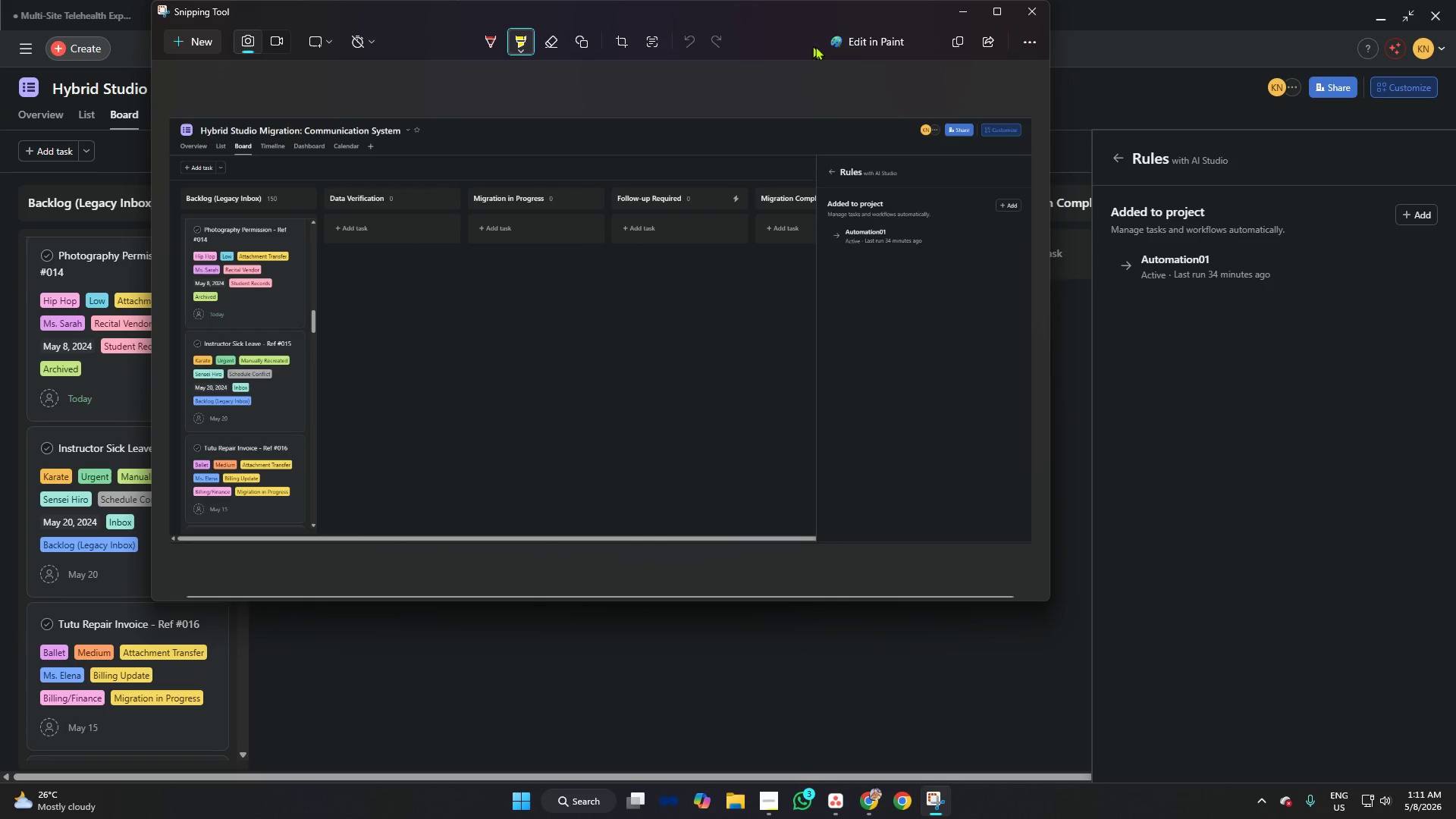 
left_click([921, 46])
 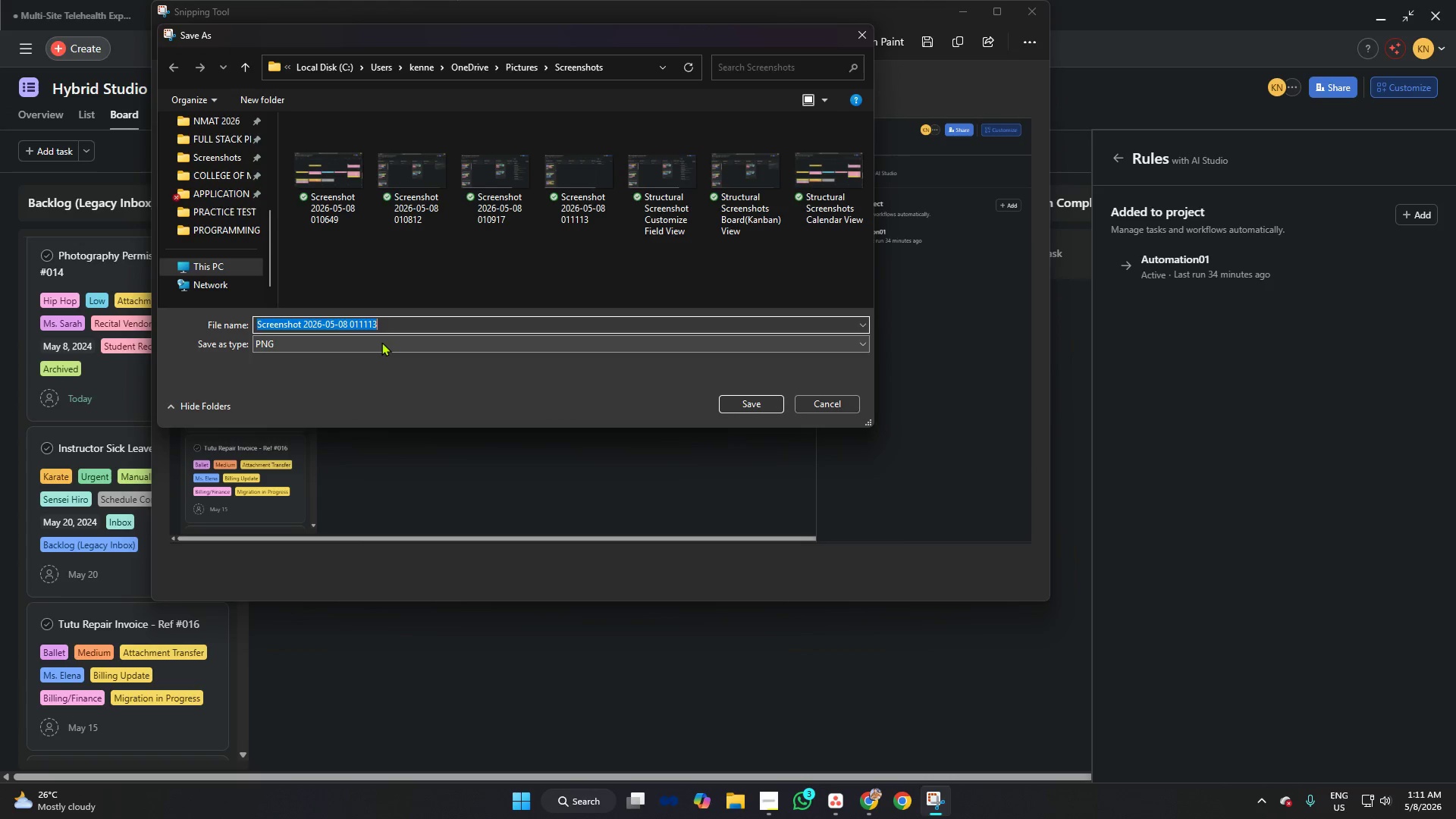 
type(Autoam)
key(Backspace)
key(Backspace)
type(mation PRoof )
 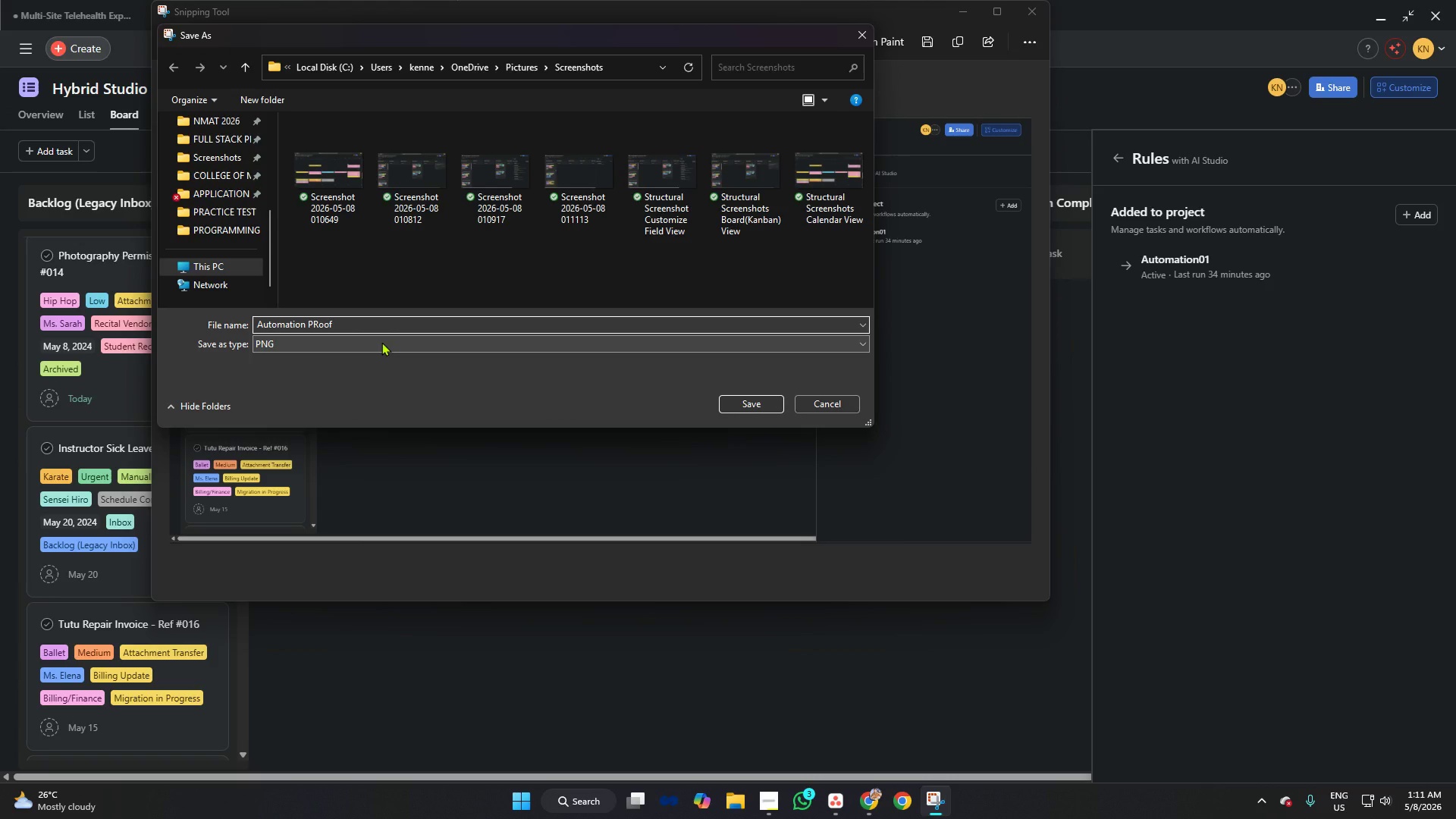 
 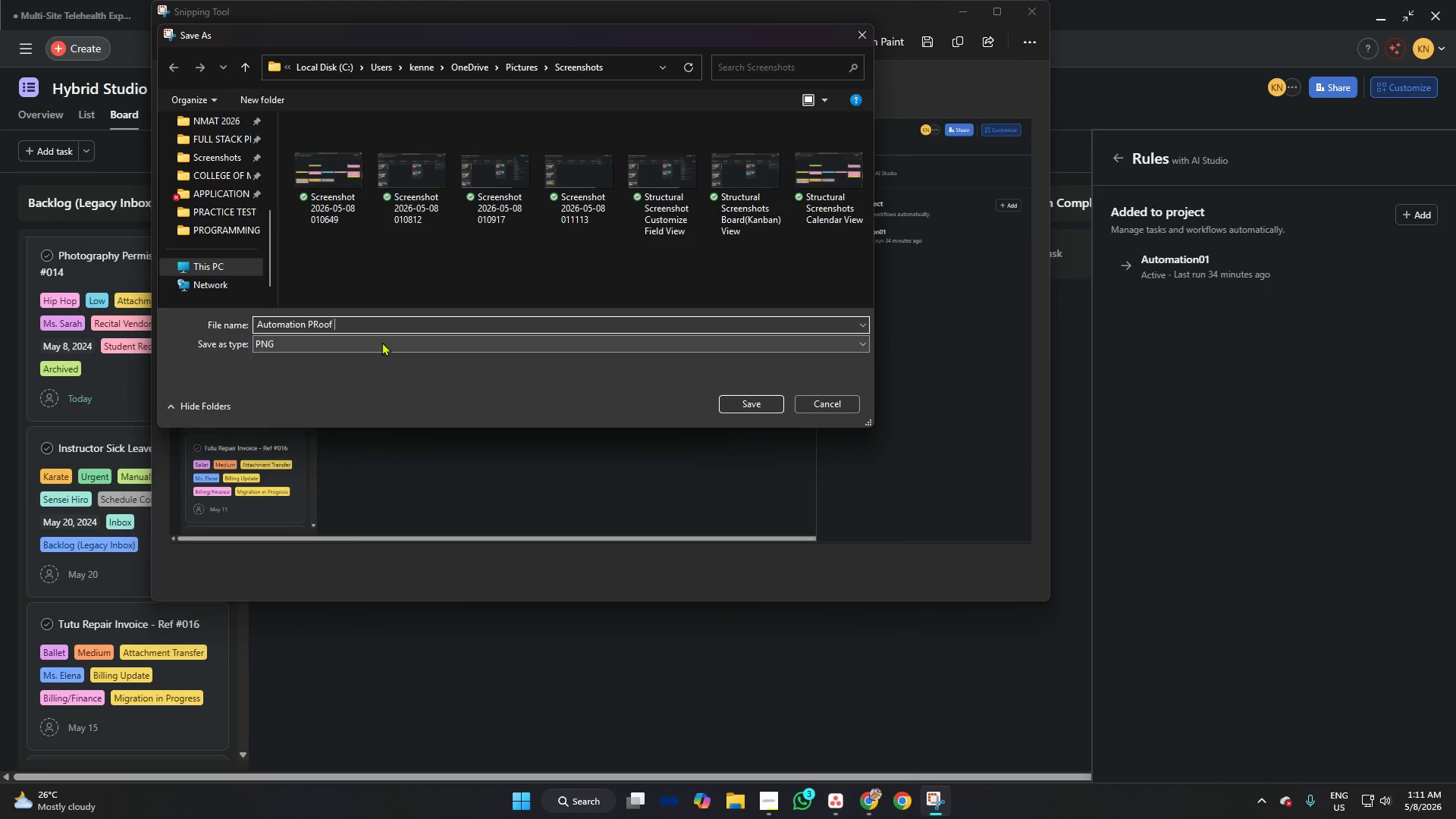 
hold_key(key=ShiftRight, duration=2.39)
 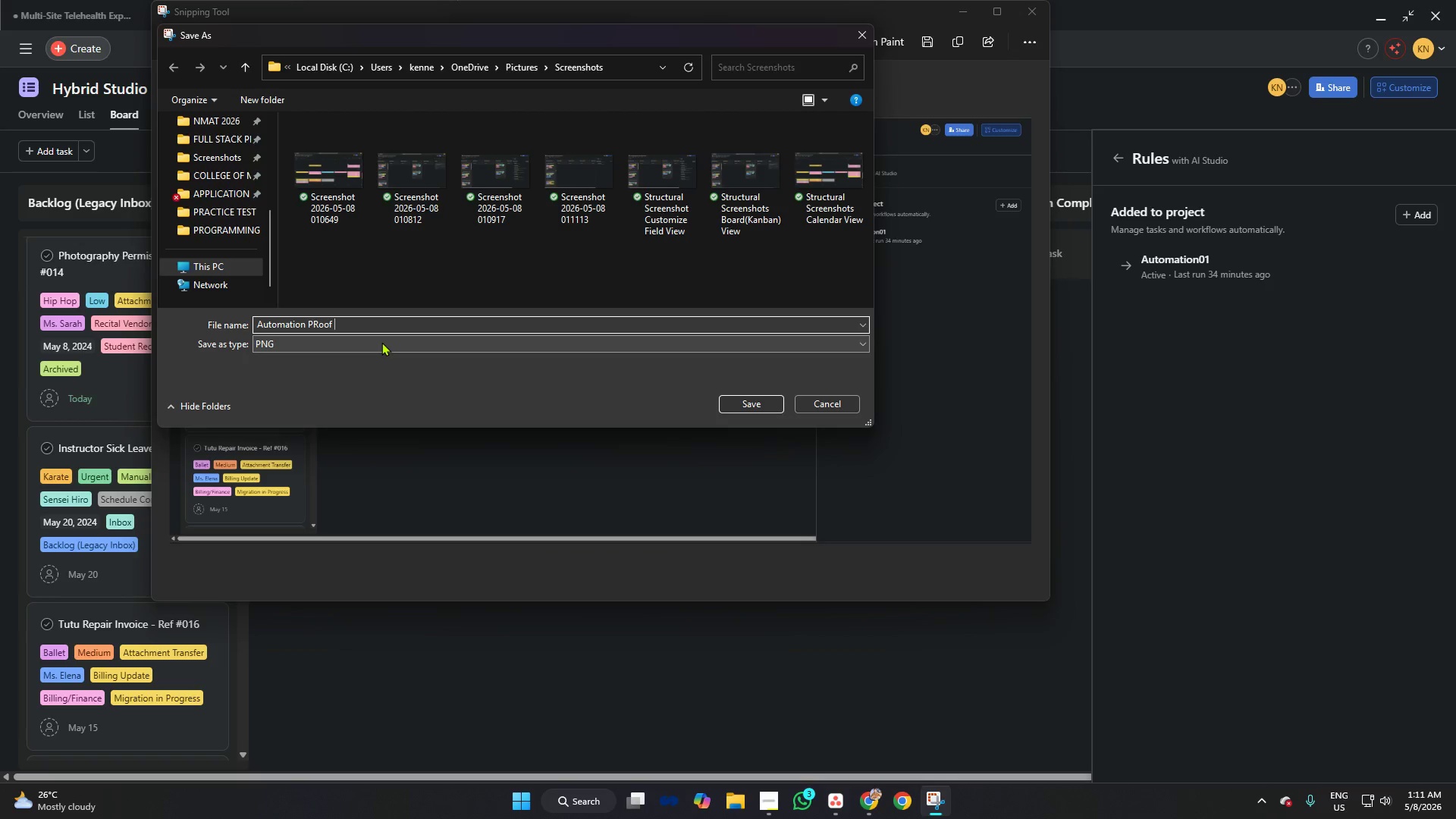 
key(Backspace)
key(Backspace)
key(Backspace)
key(Backspace)
key(Backspace)
type(roof(Before))
 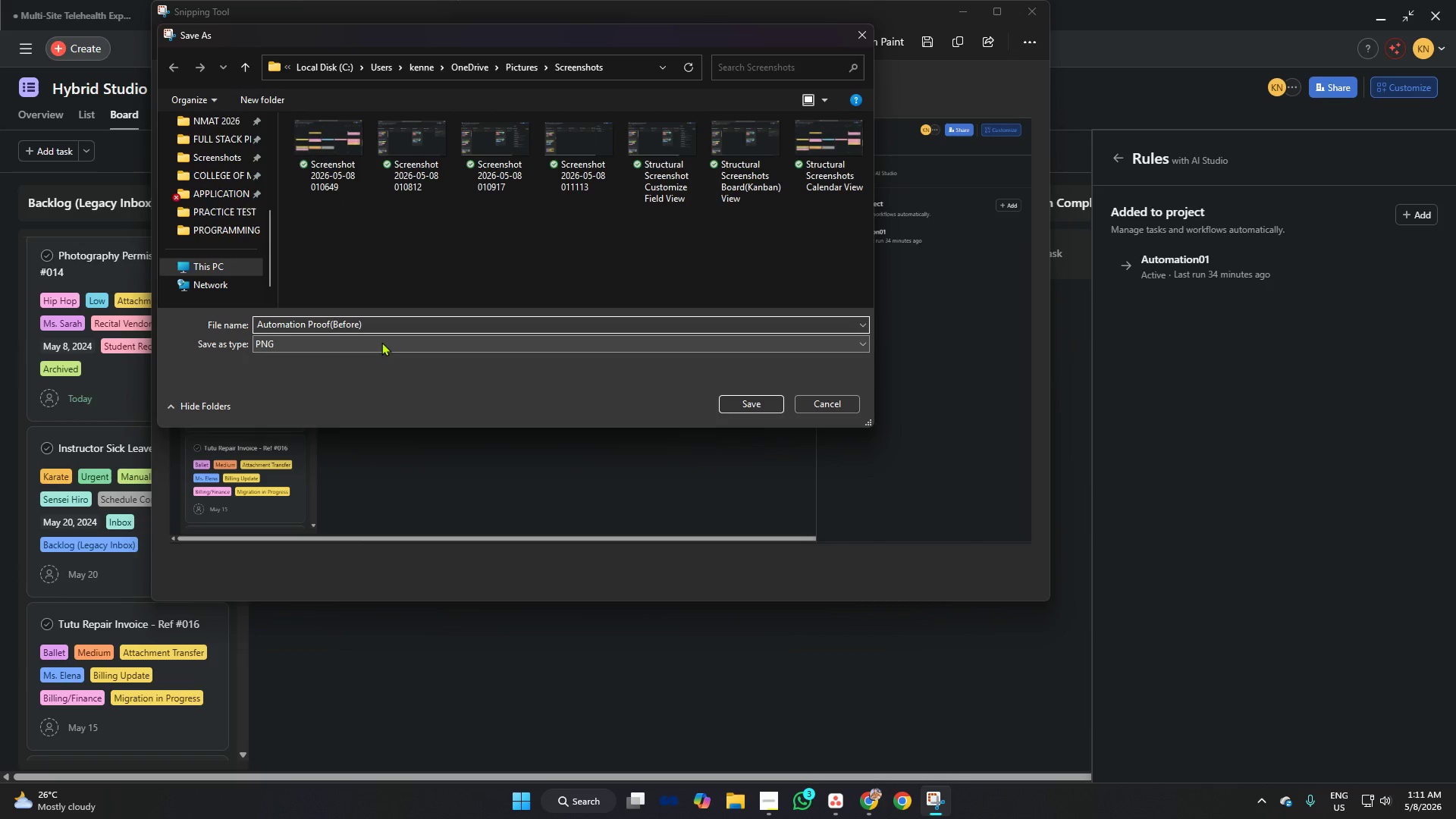 
left_click([755, 400])
 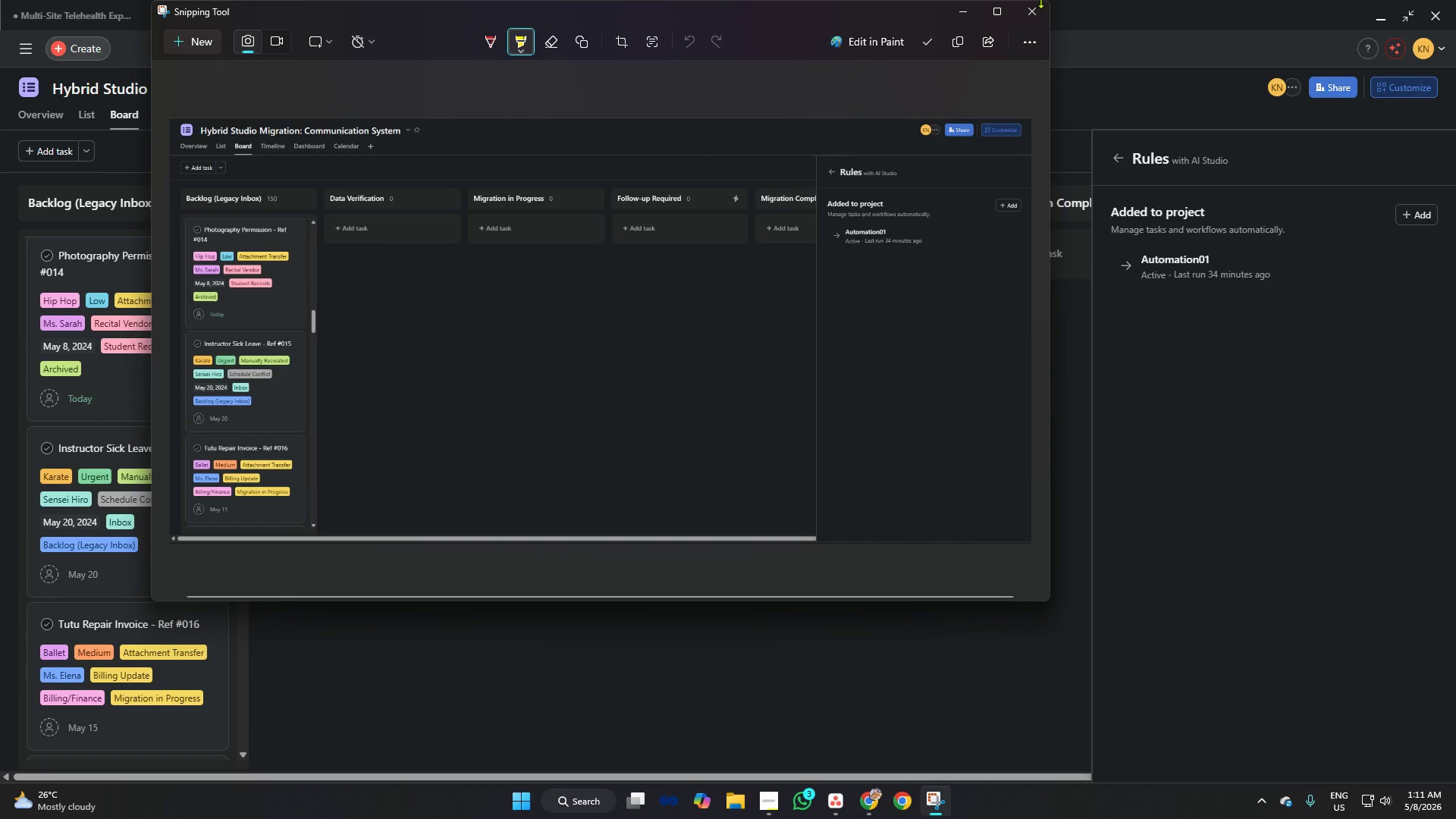 
left_click([1037, 11])
 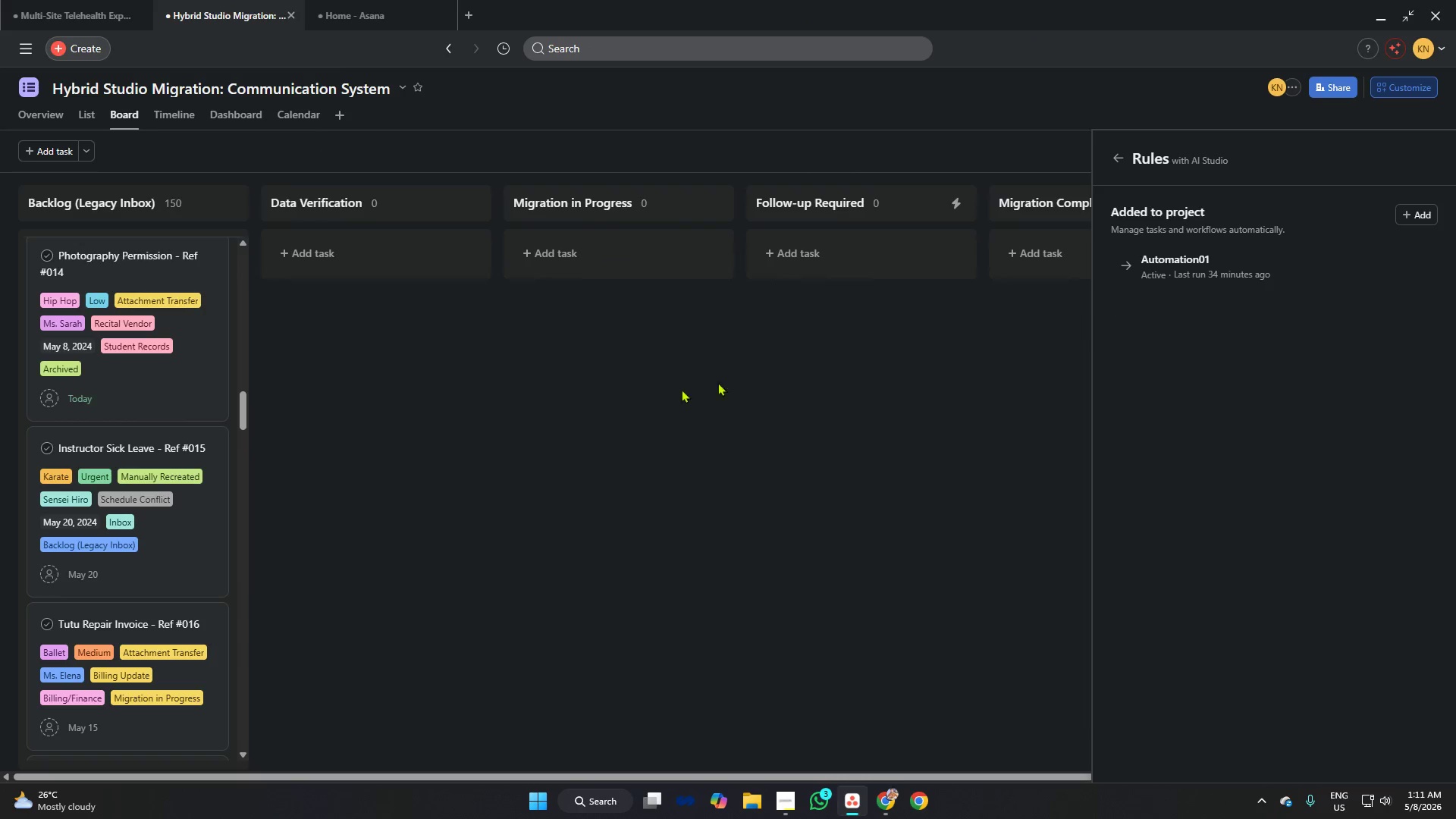 
left_click([532, 431])
 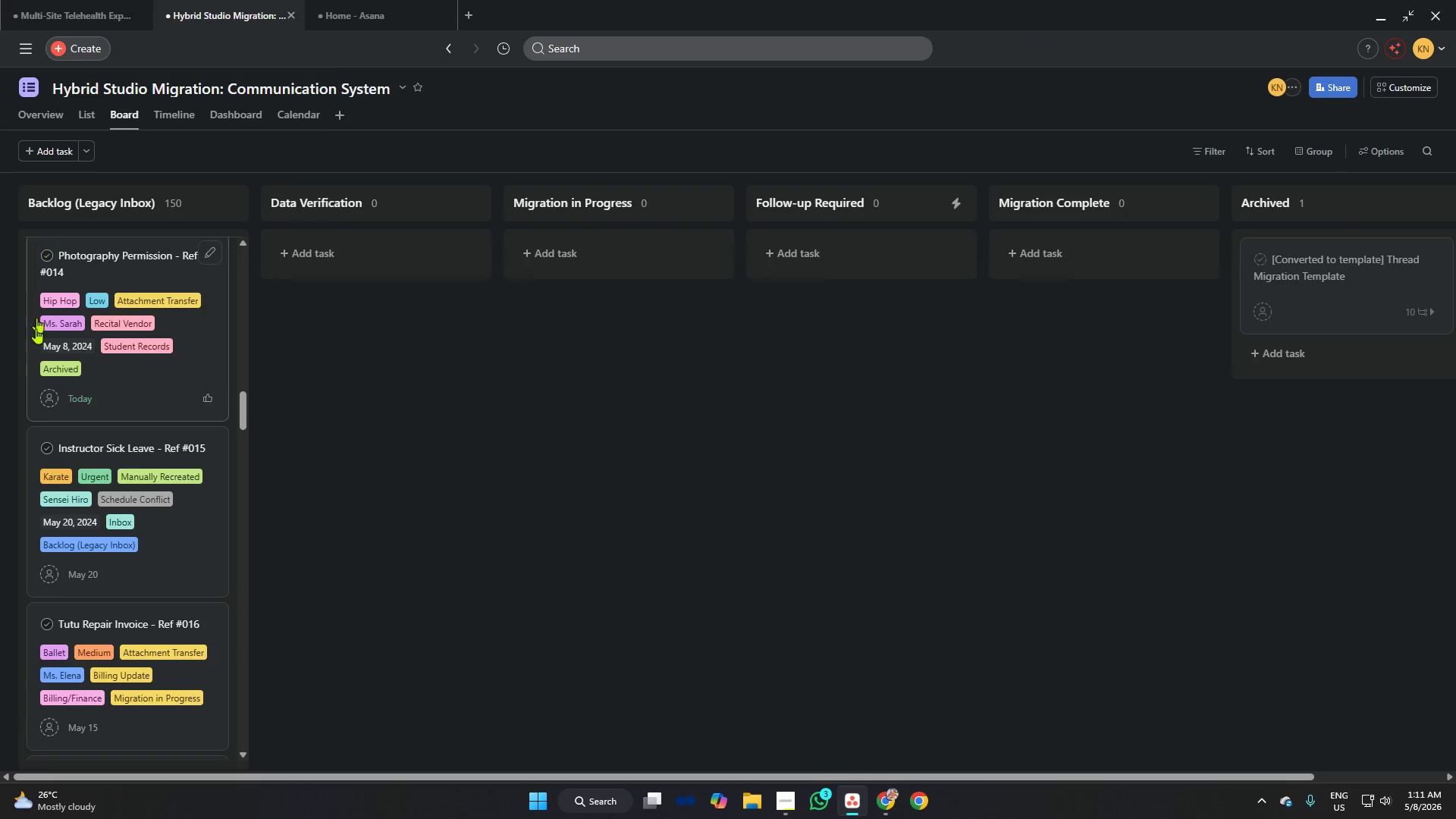 
left_click_drag(start_coordinate=[108, 259], to_coordinate=[834, 253])
 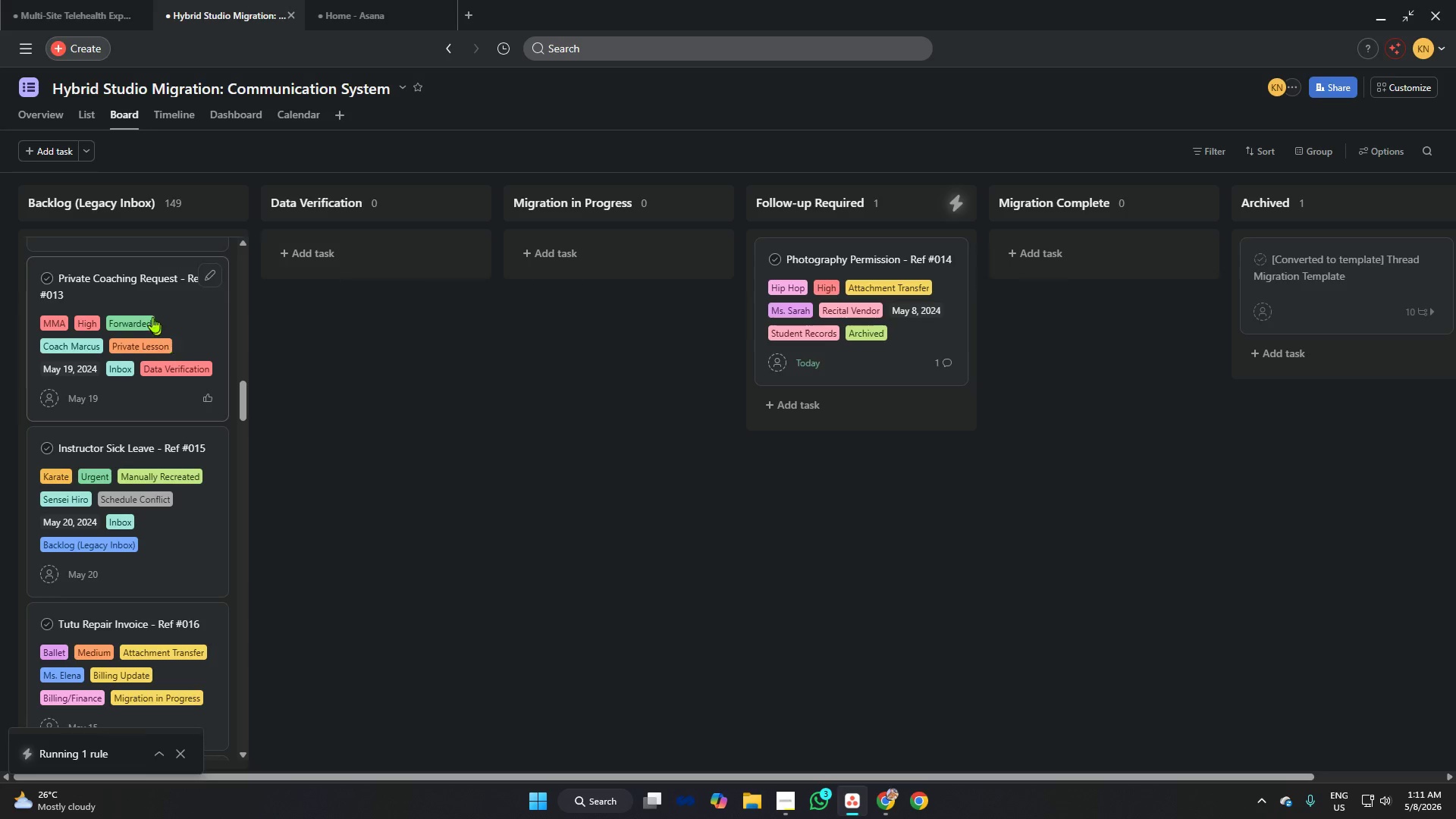 
left_click([139, 287])
 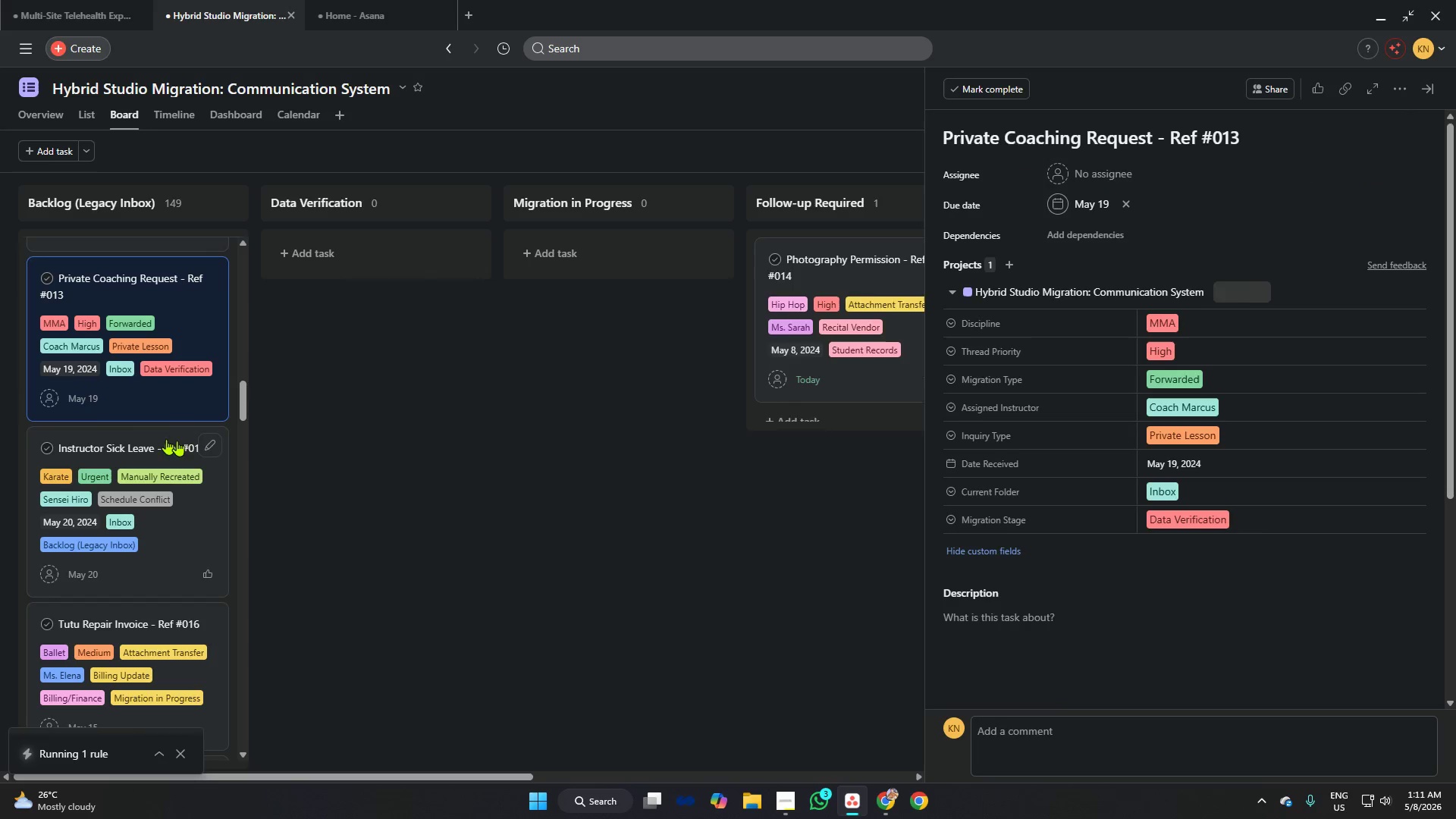 
left_click([334, 443])
 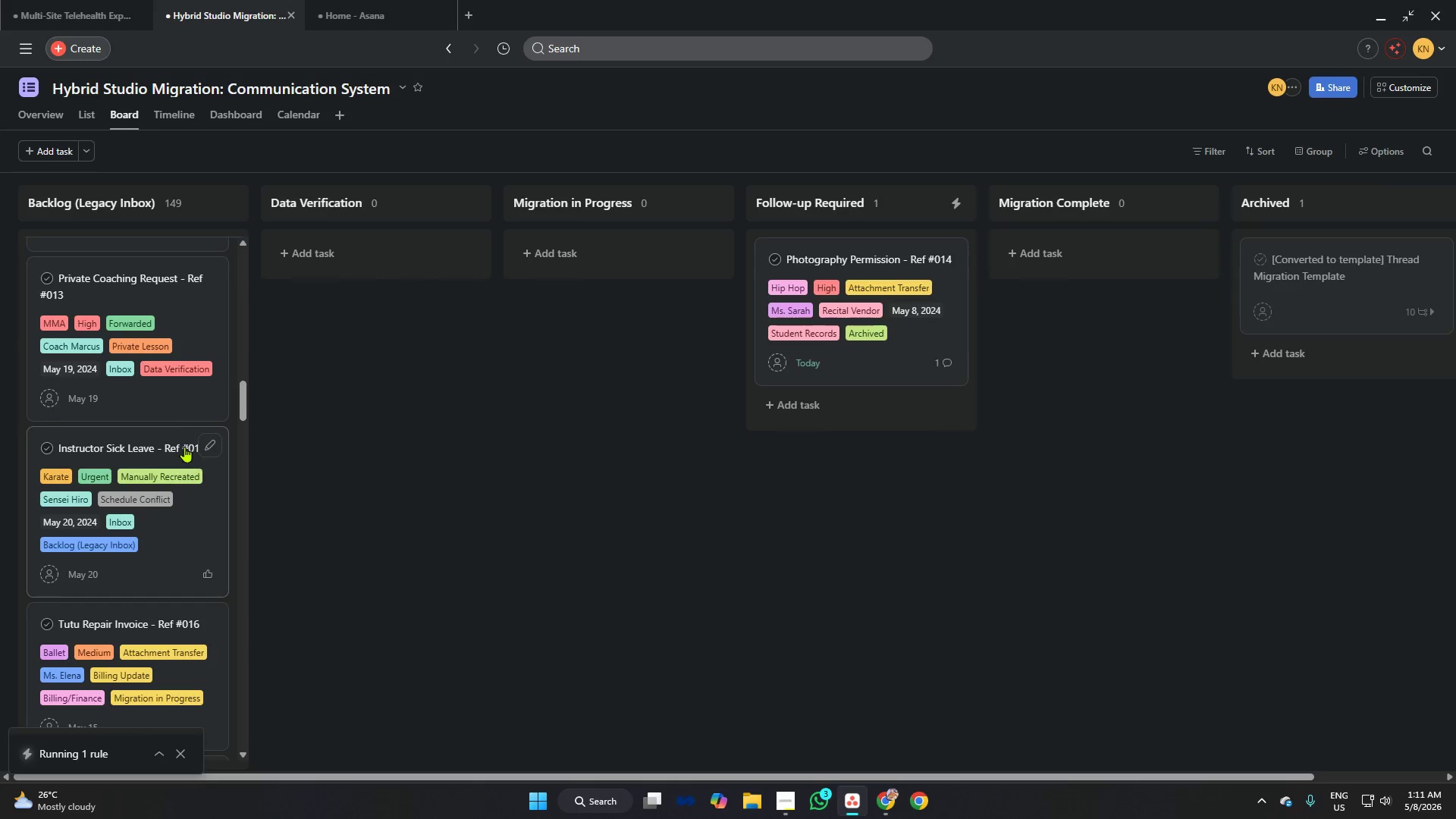 
scroll: coordinate [165, 402], scroll_direction: down, amount: 3.0
 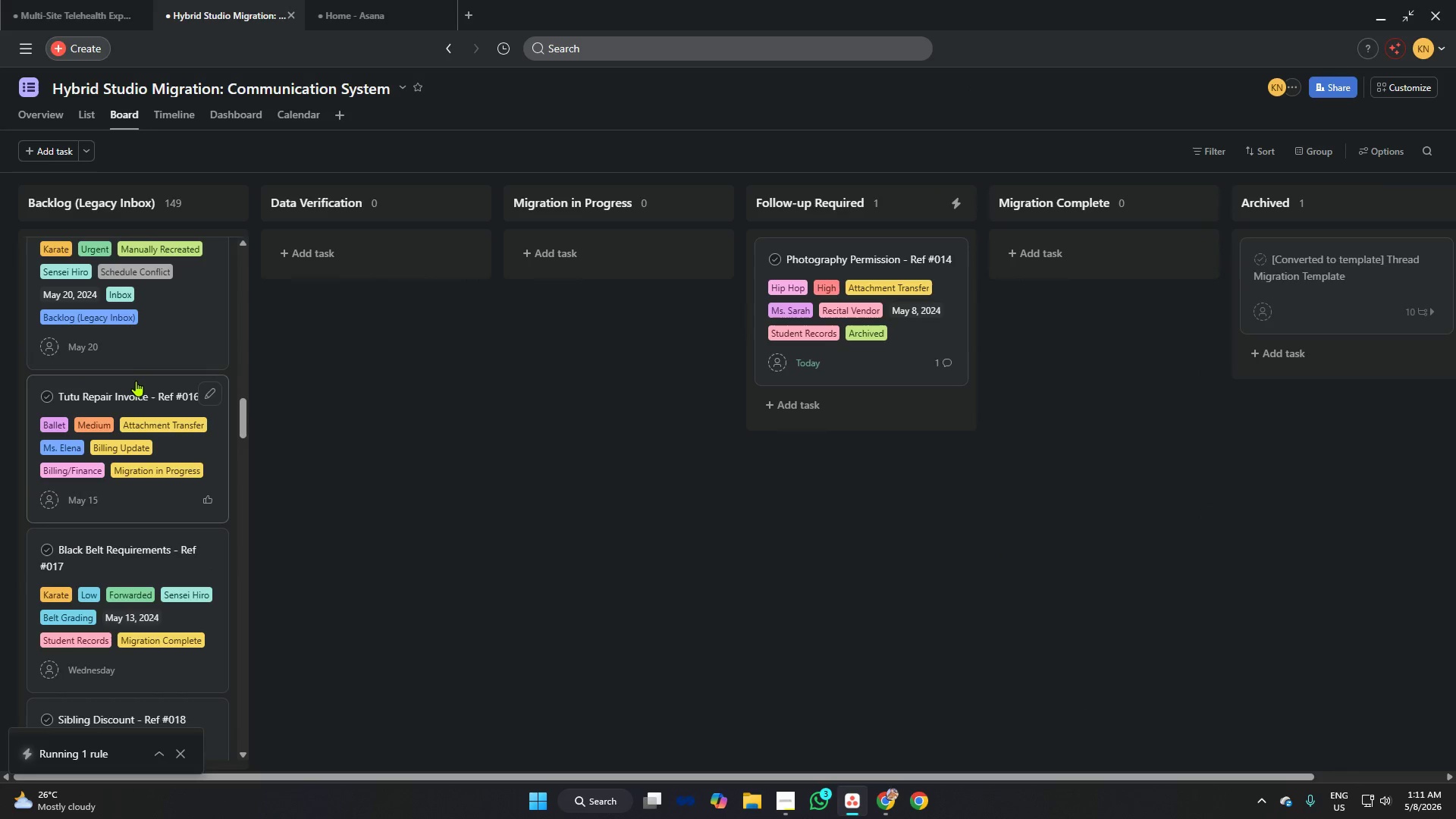 
left_click_drag(start_coordinate=[135, 383], to_coordinate=[899, 398])
 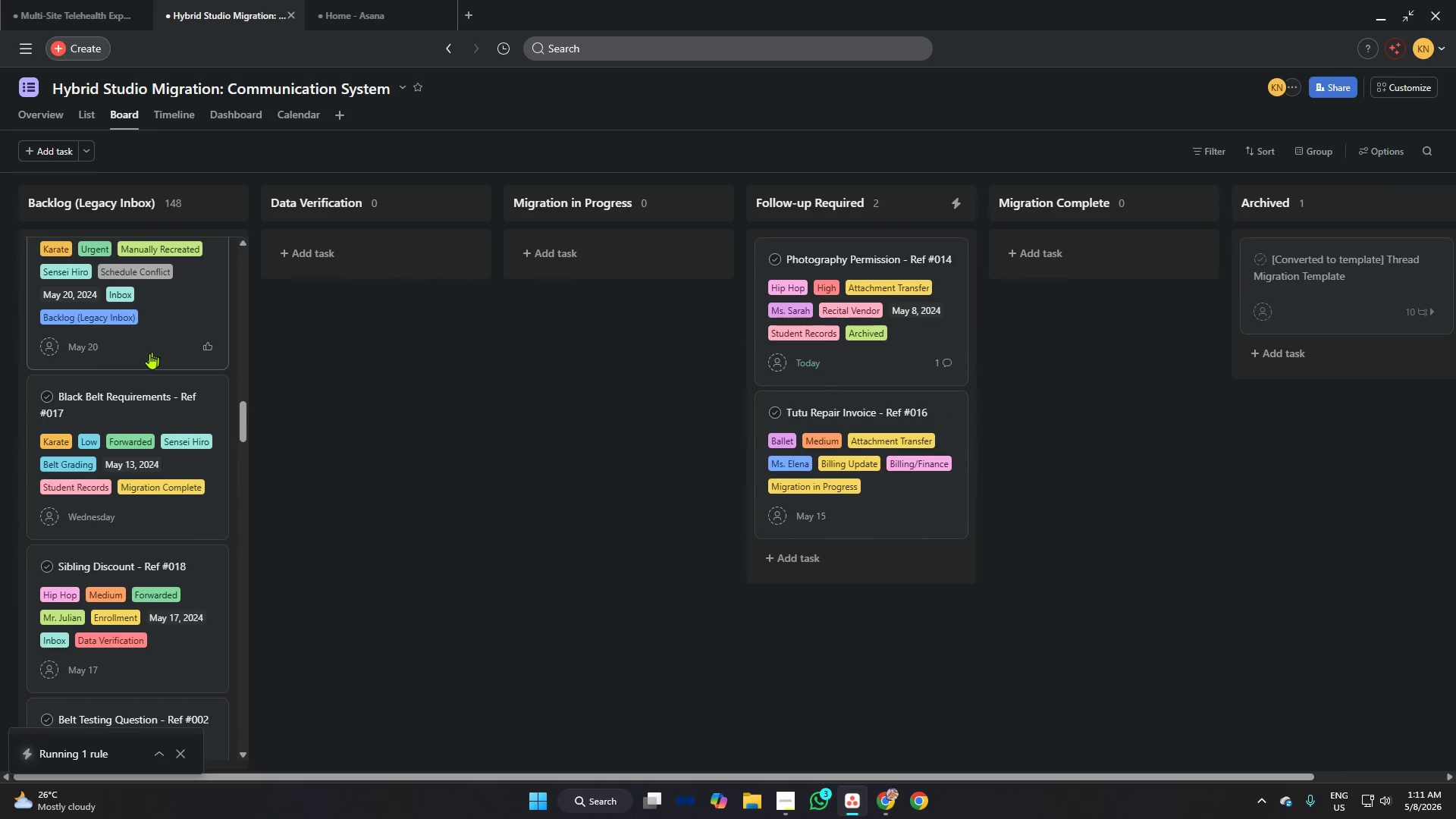 
left_click_drag(start_coordinate=[144, 392], to_coordinate=[863, 504])
 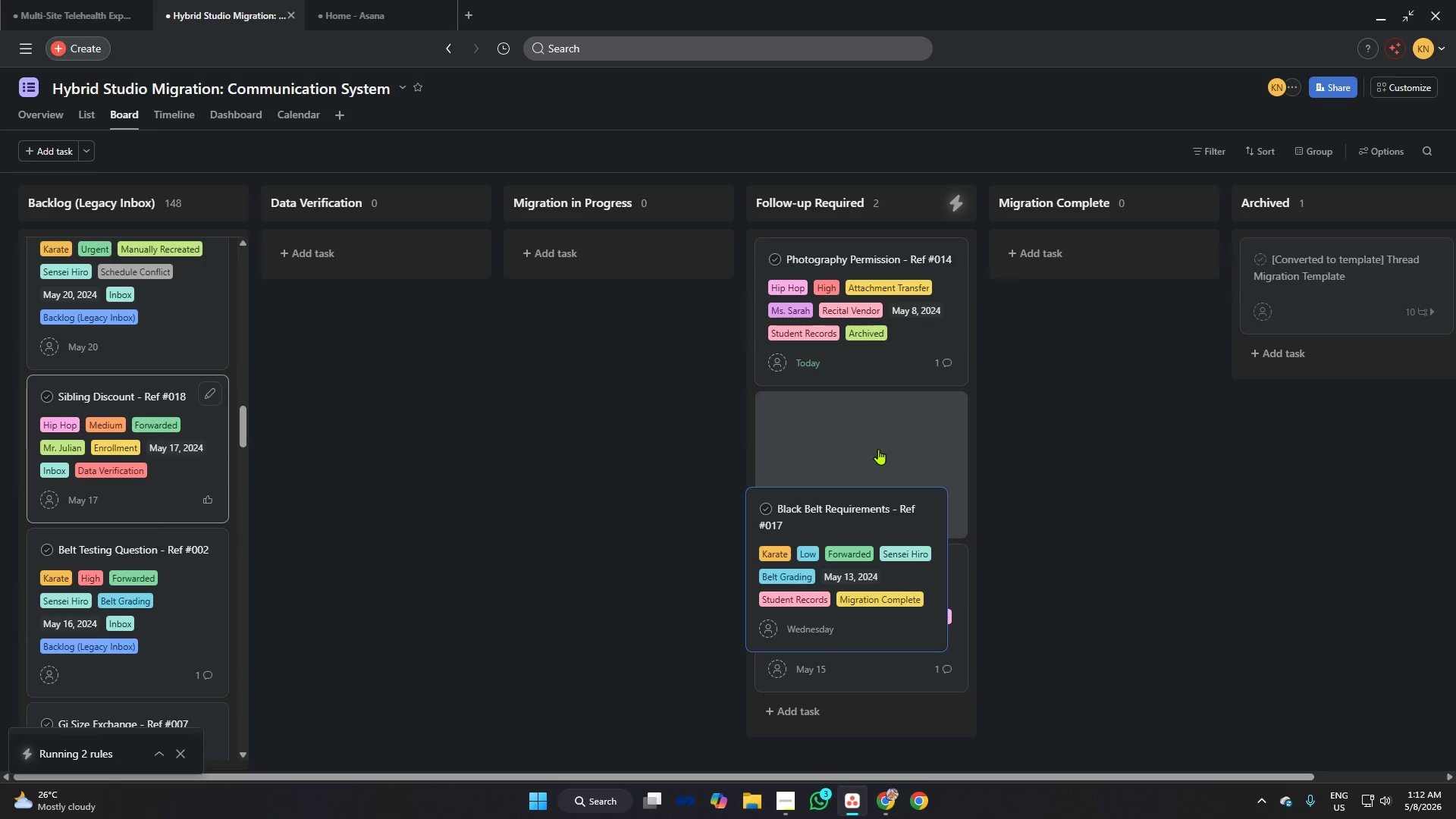 
left_click([878, 447])
 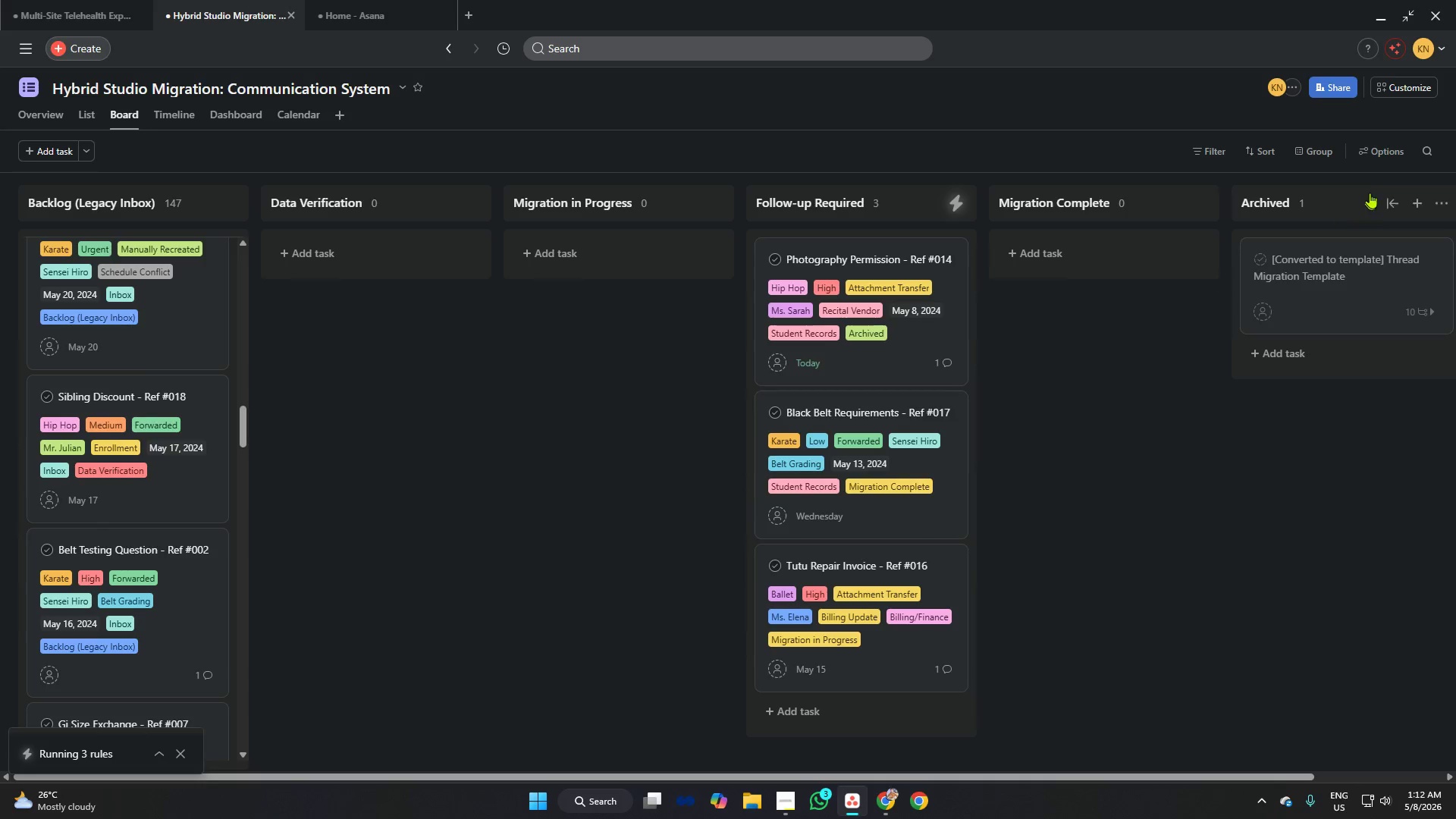 
left_click([1399, 83])
 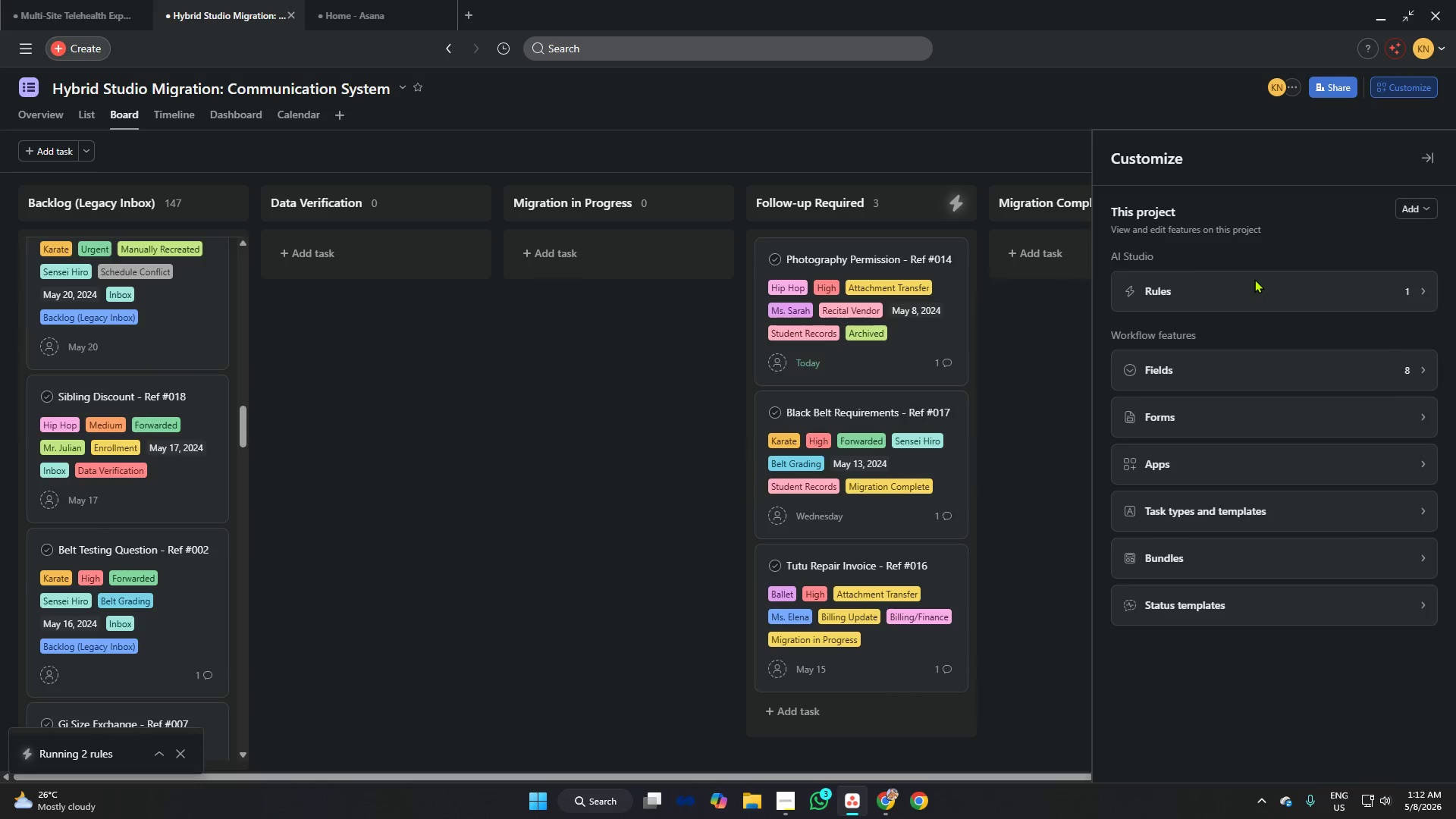 
left_click([1251, 285])
 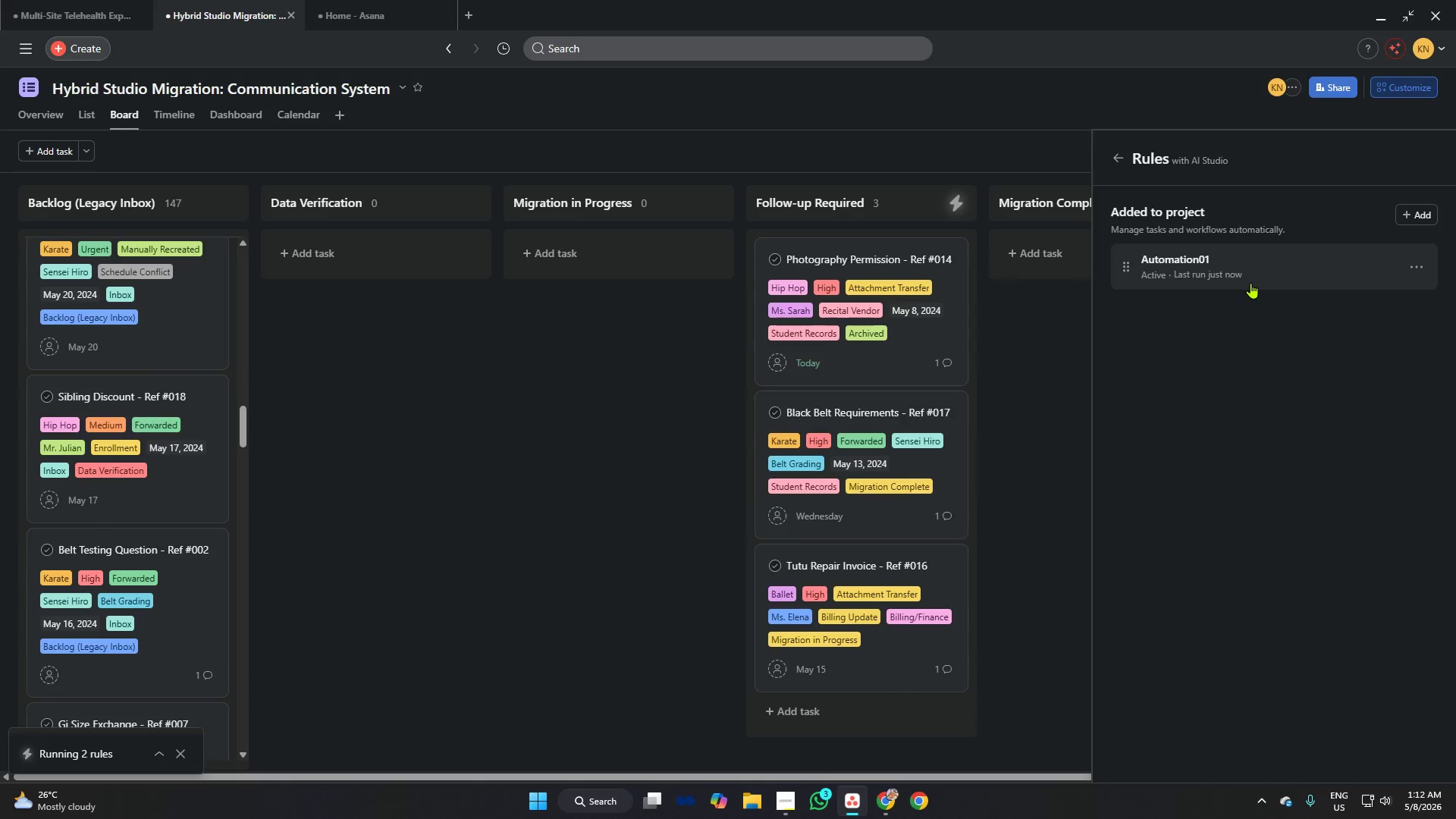 
key(Meta+Shift+S)
 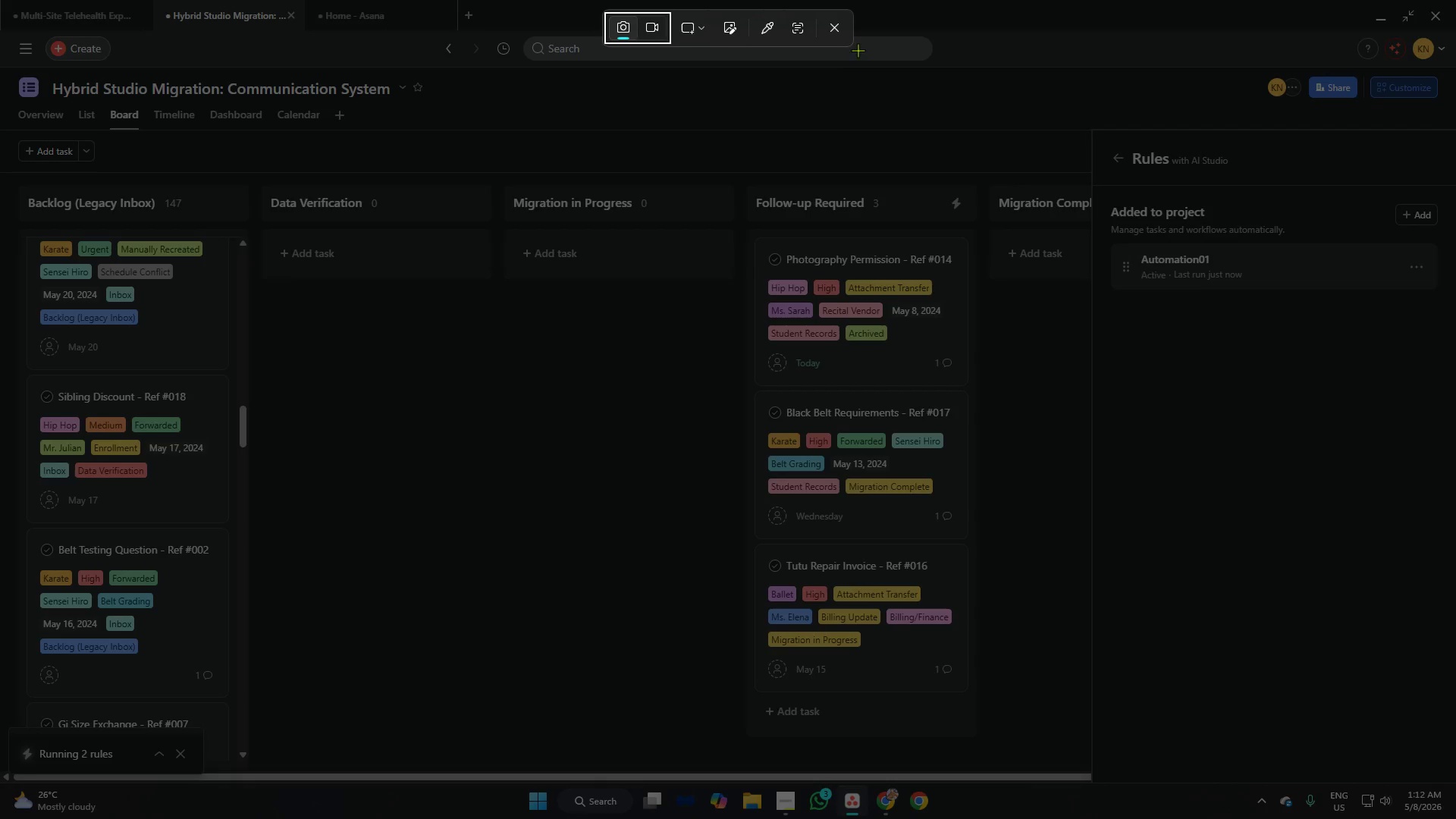 
left_click([841, 29])
 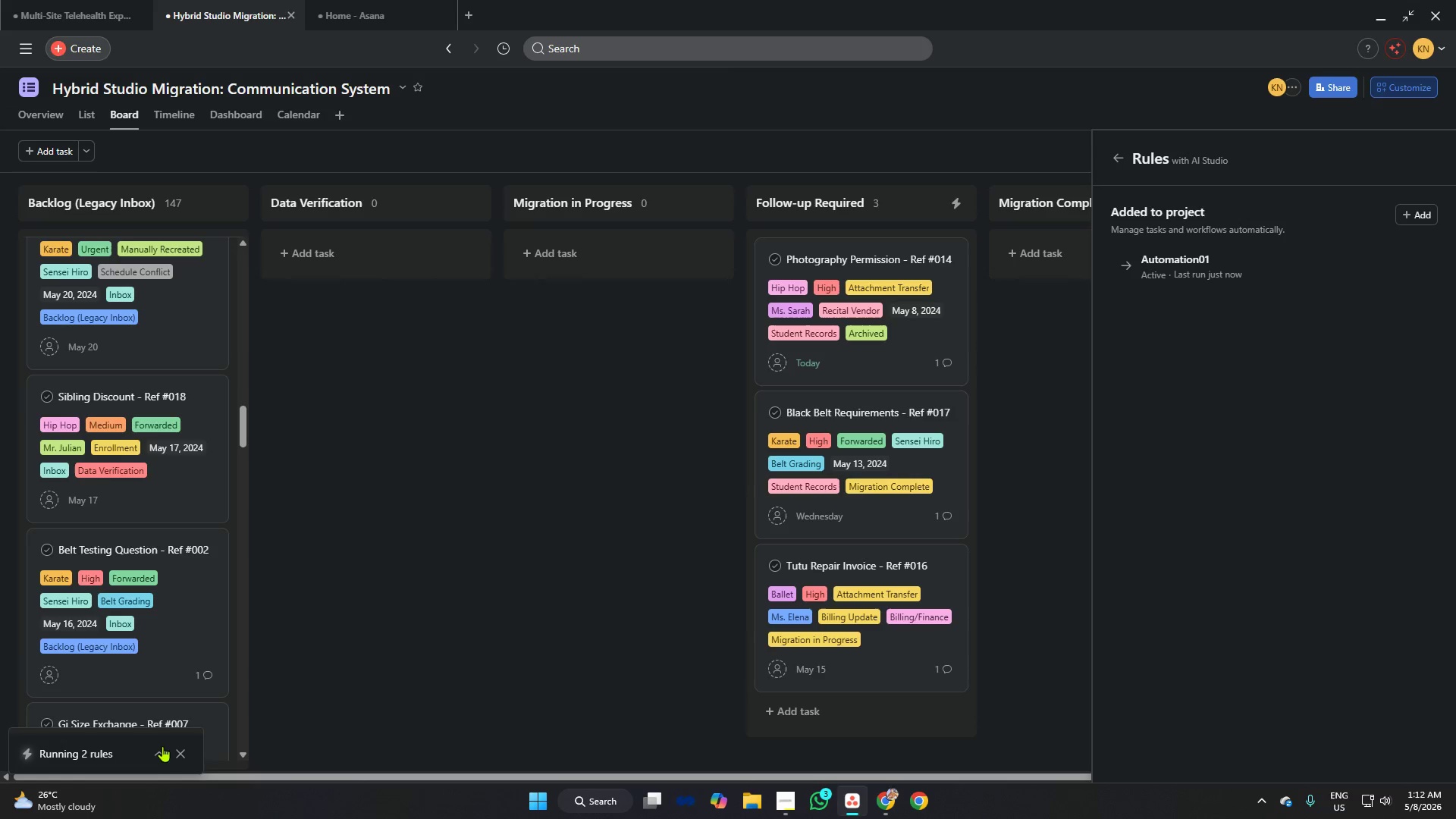 
left_click([155, 753])
 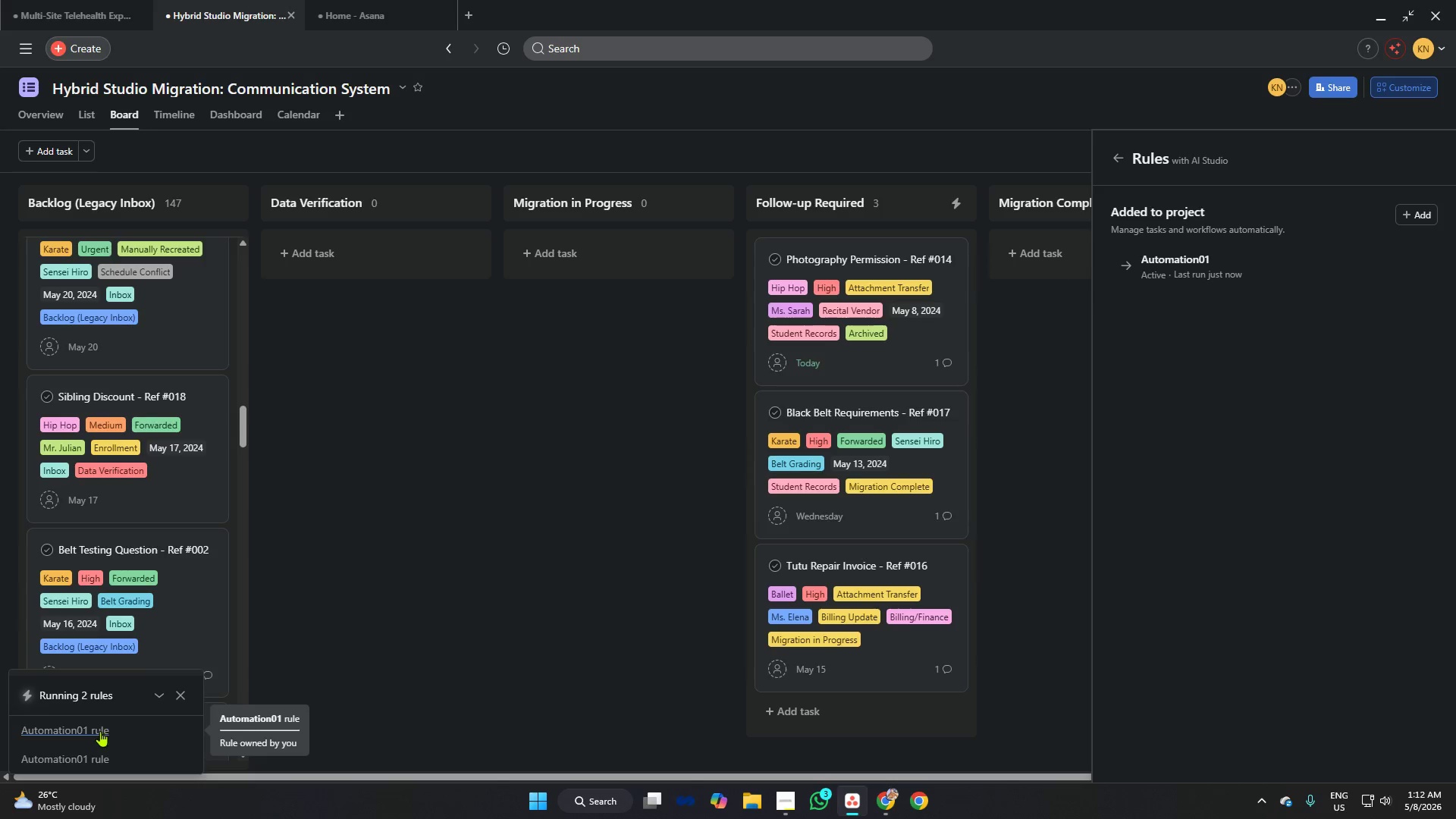 
key(Shift+ShiftLeft)
 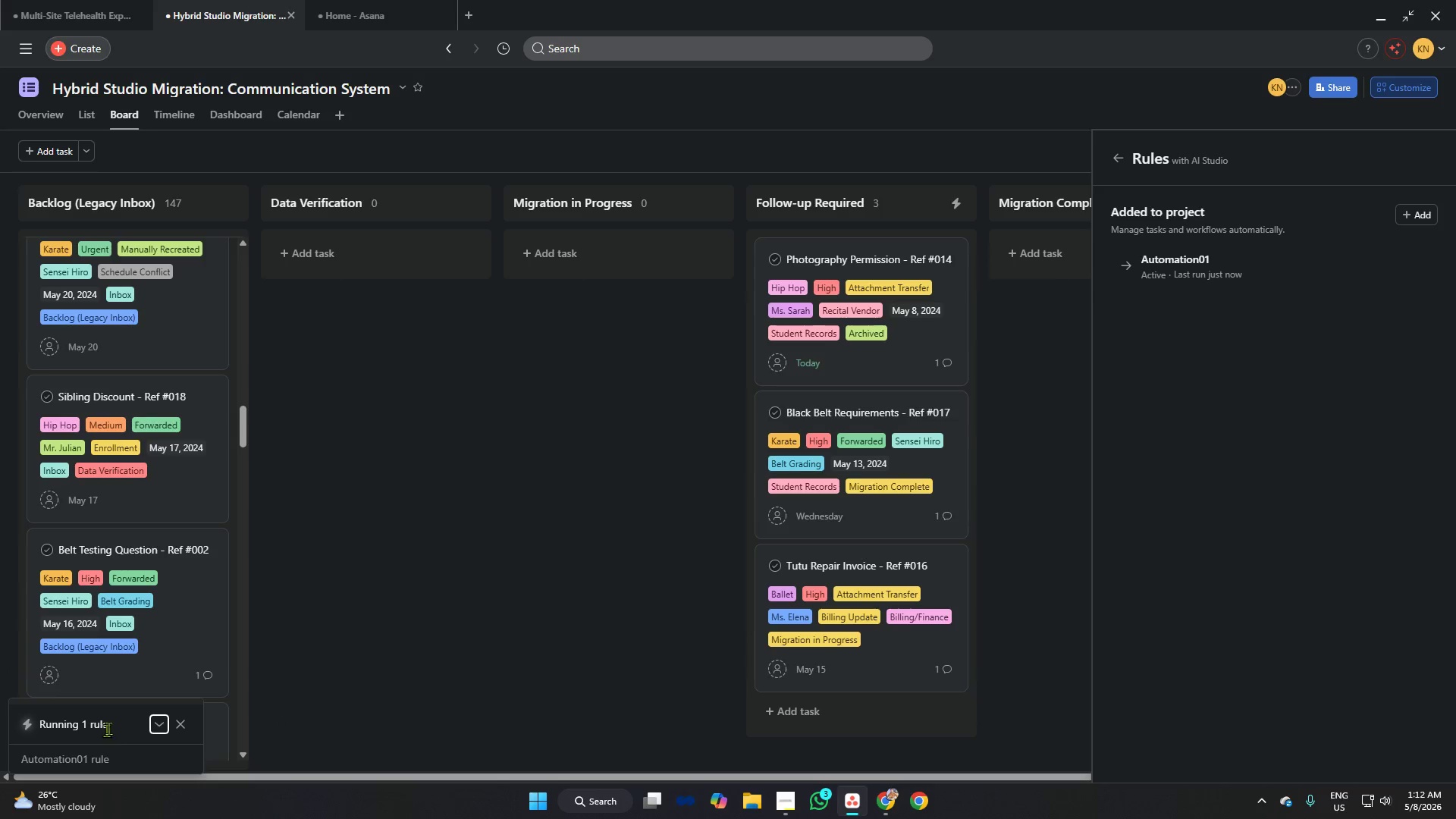 
key(Meta+Shift+MetaLeft)
 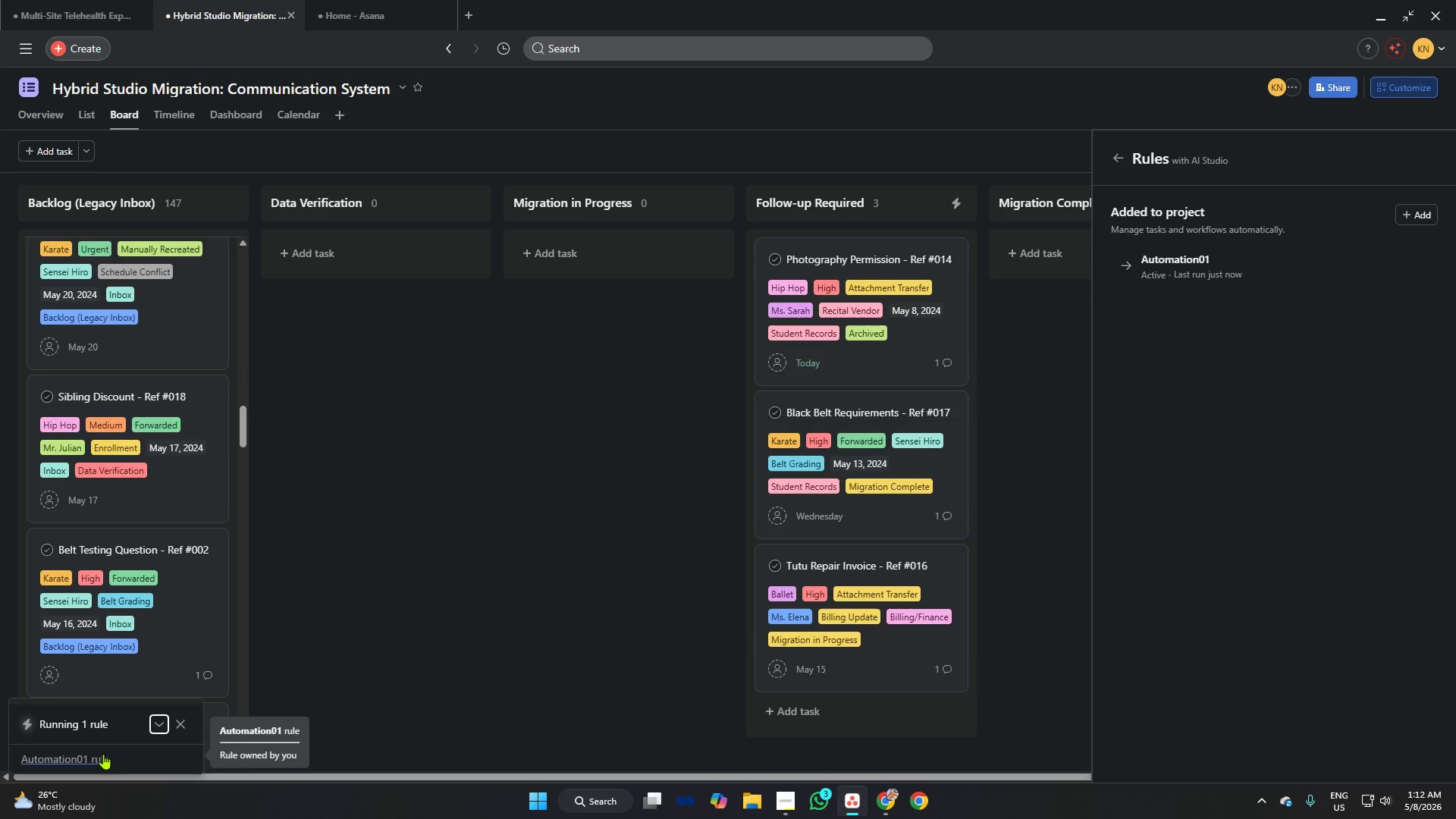 
key(Meta+Shift+S)
 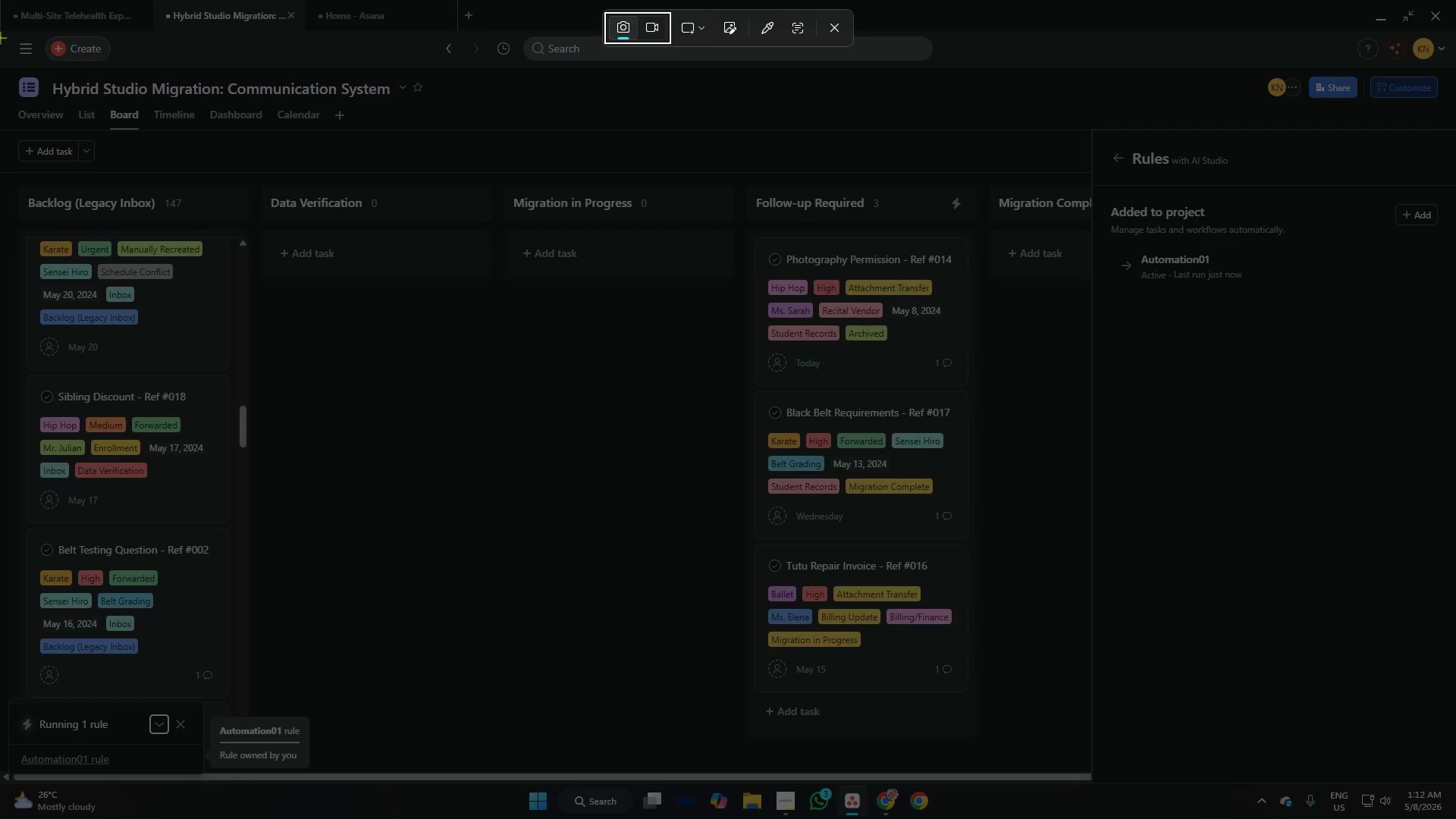 
left_click_drag(start_coordinate=[0, 30], to_coordinate=[1455, 783])
 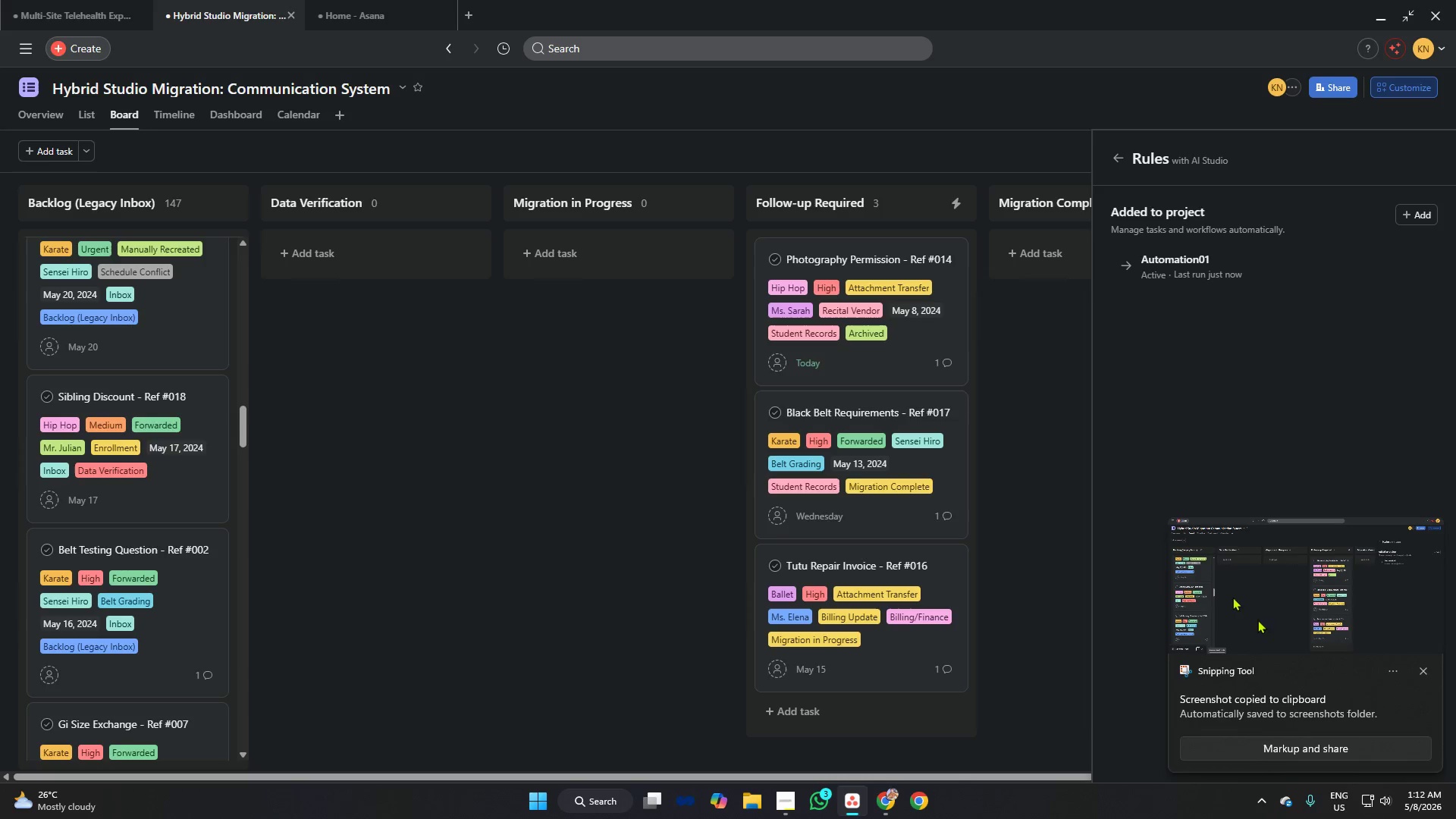 
left_click([1283, 607])
 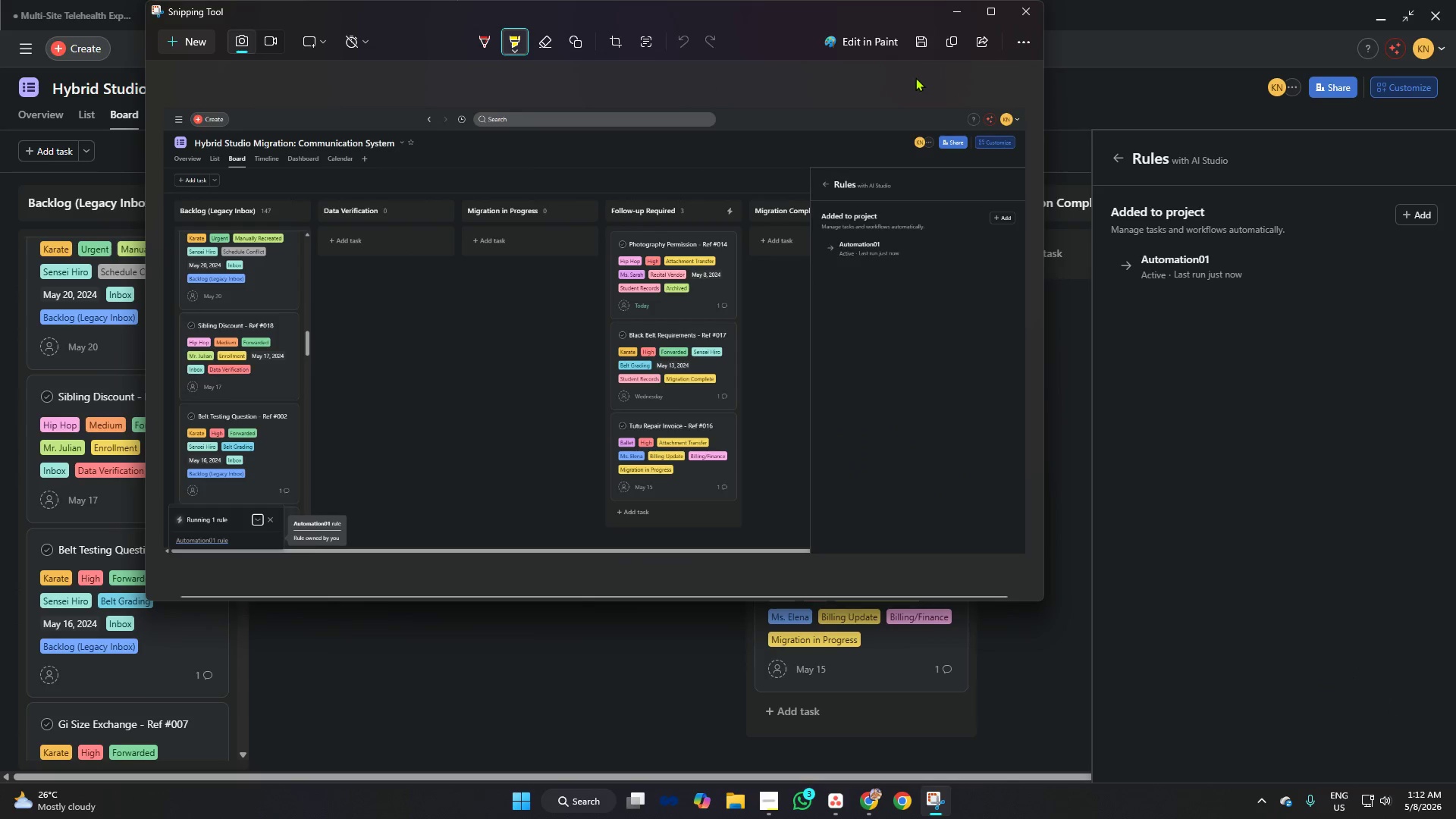 
left_click([925, 46])
 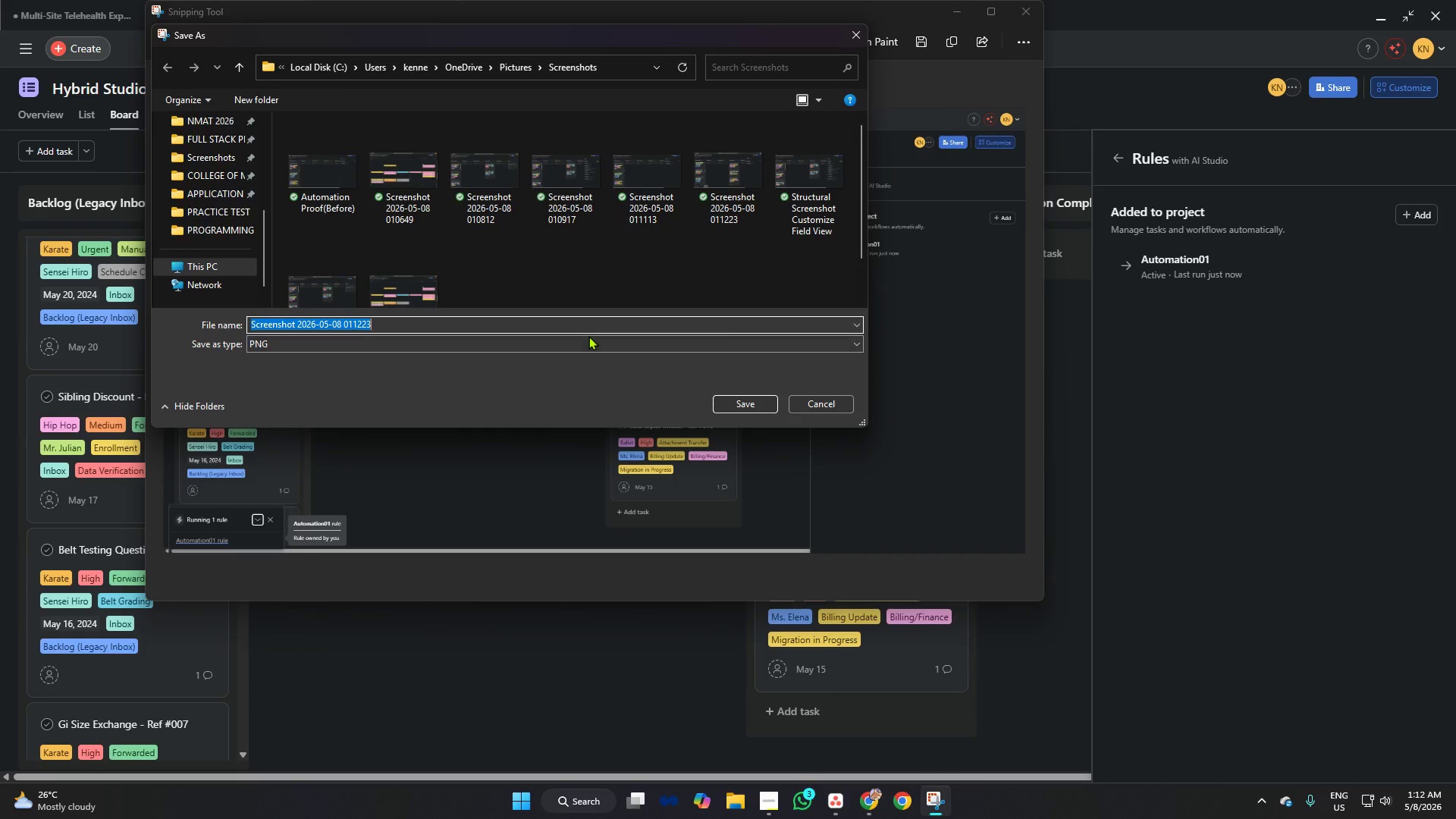 
type(ASu)
key(Backspace)
key(Backspace)
type(utomation Proof (After))
 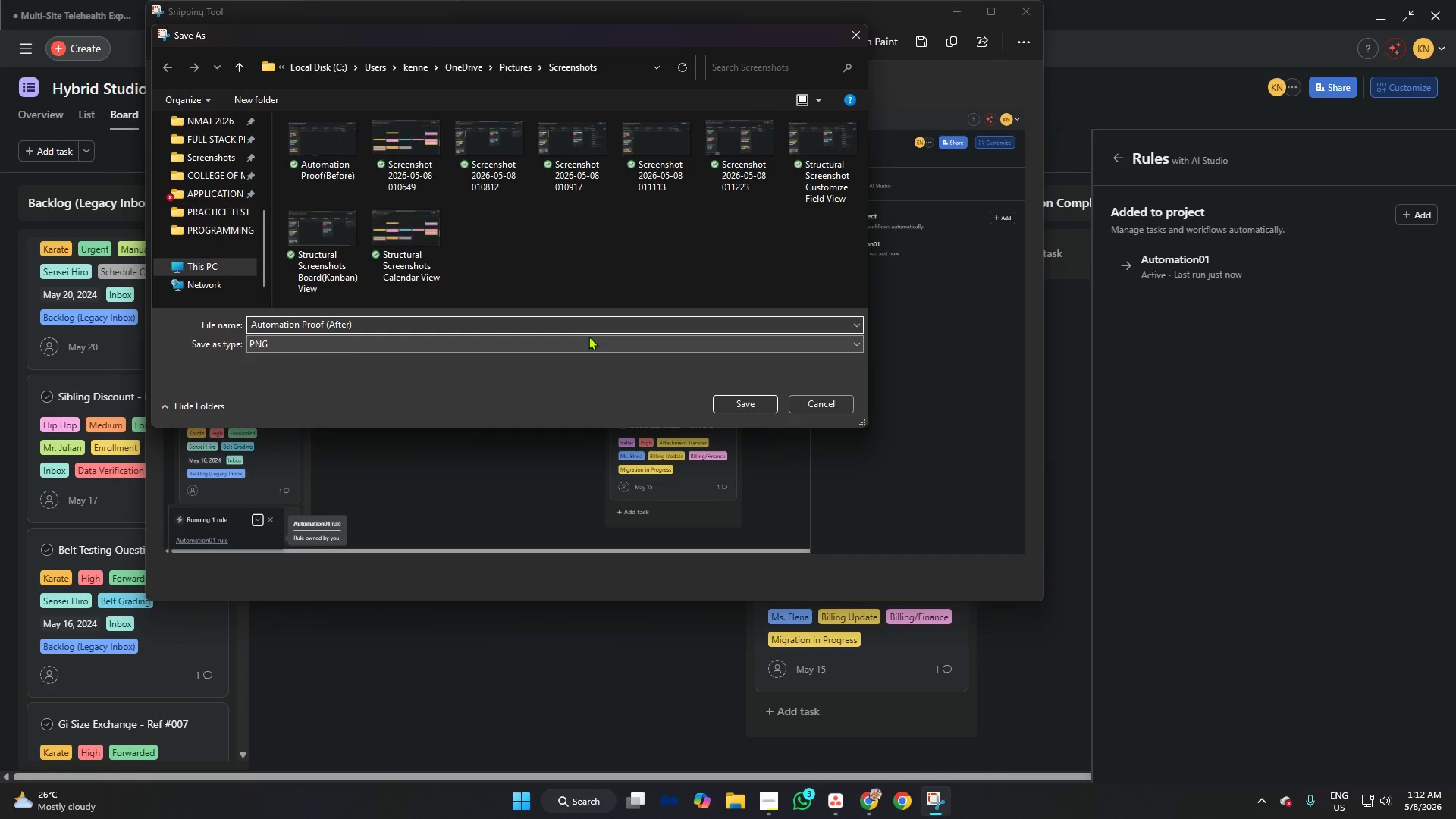 
left_click([730, 403])
 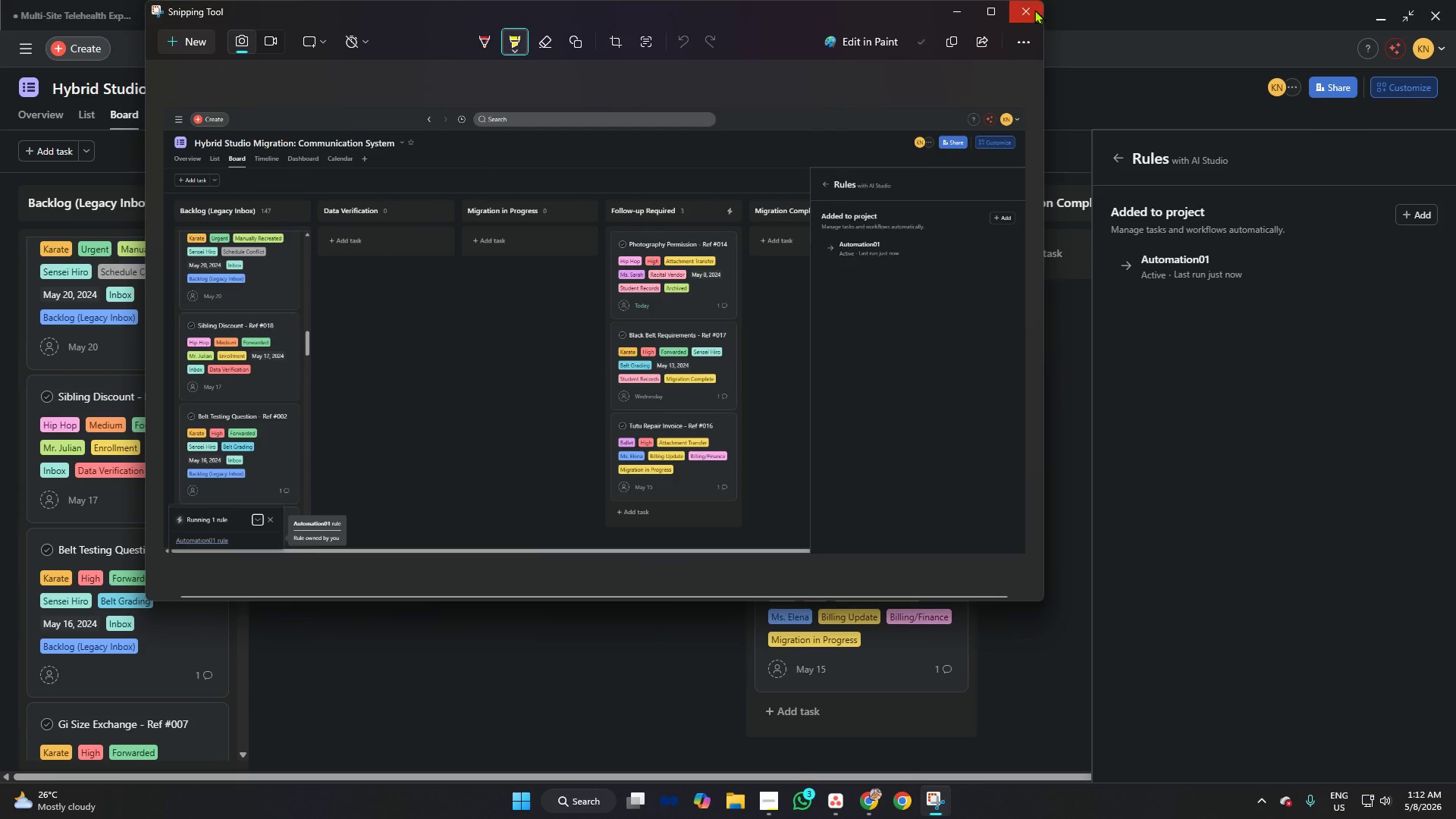 
left_click([1025, 4])
 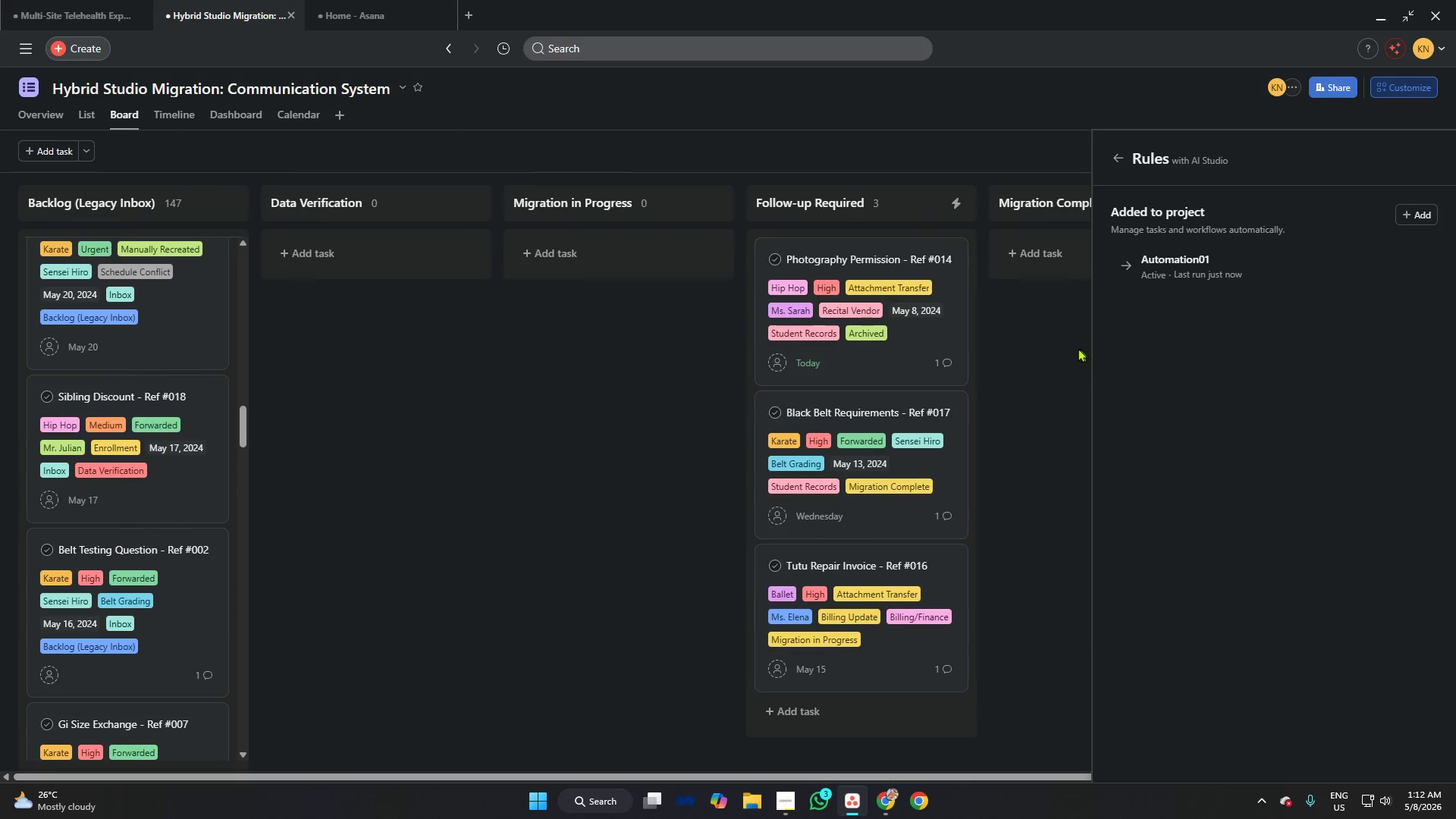 
left_click([1059, 344])
 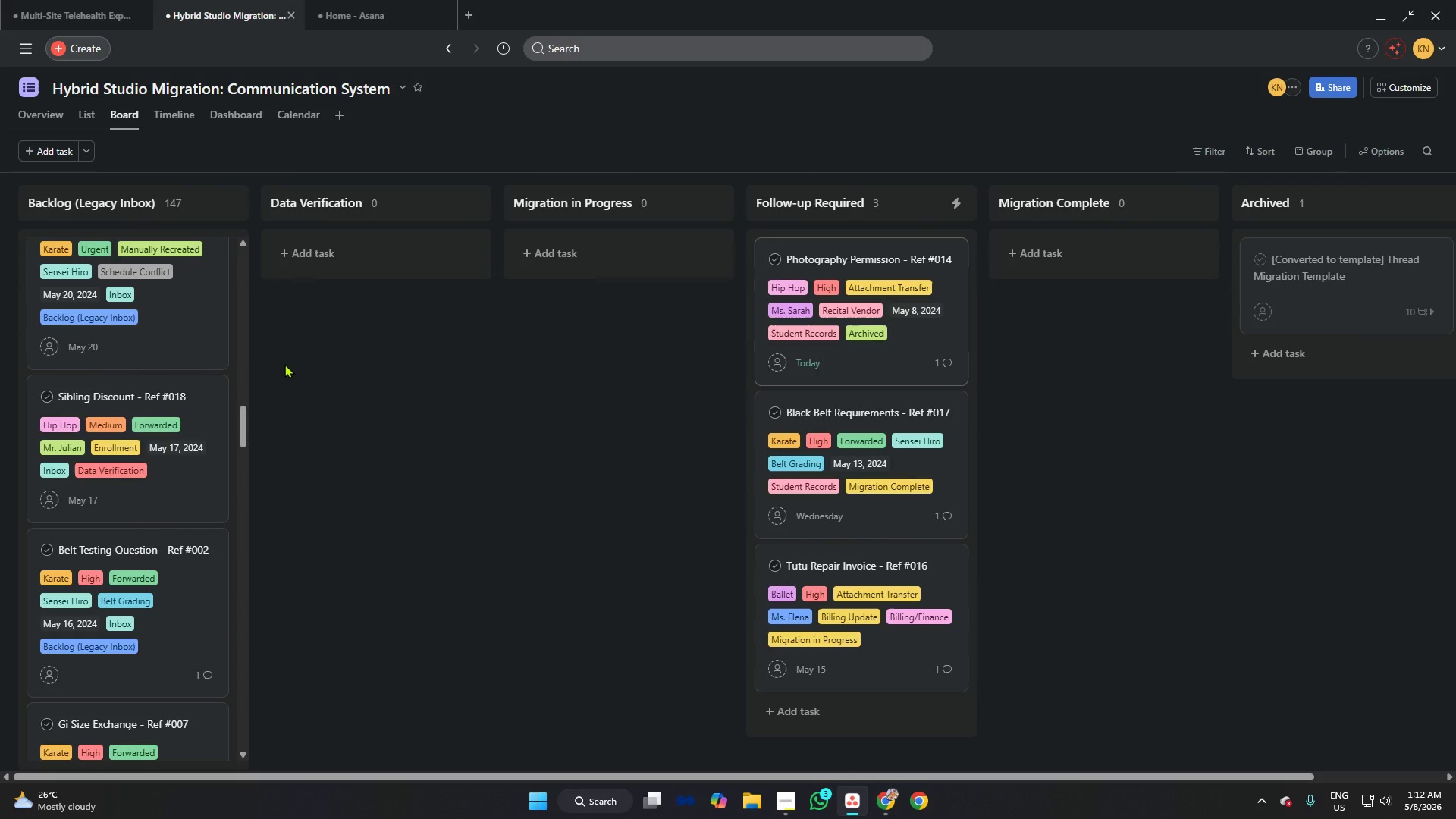 
scroll: coordinate [173, 393], scroll_direction: down, amount: 67.0
 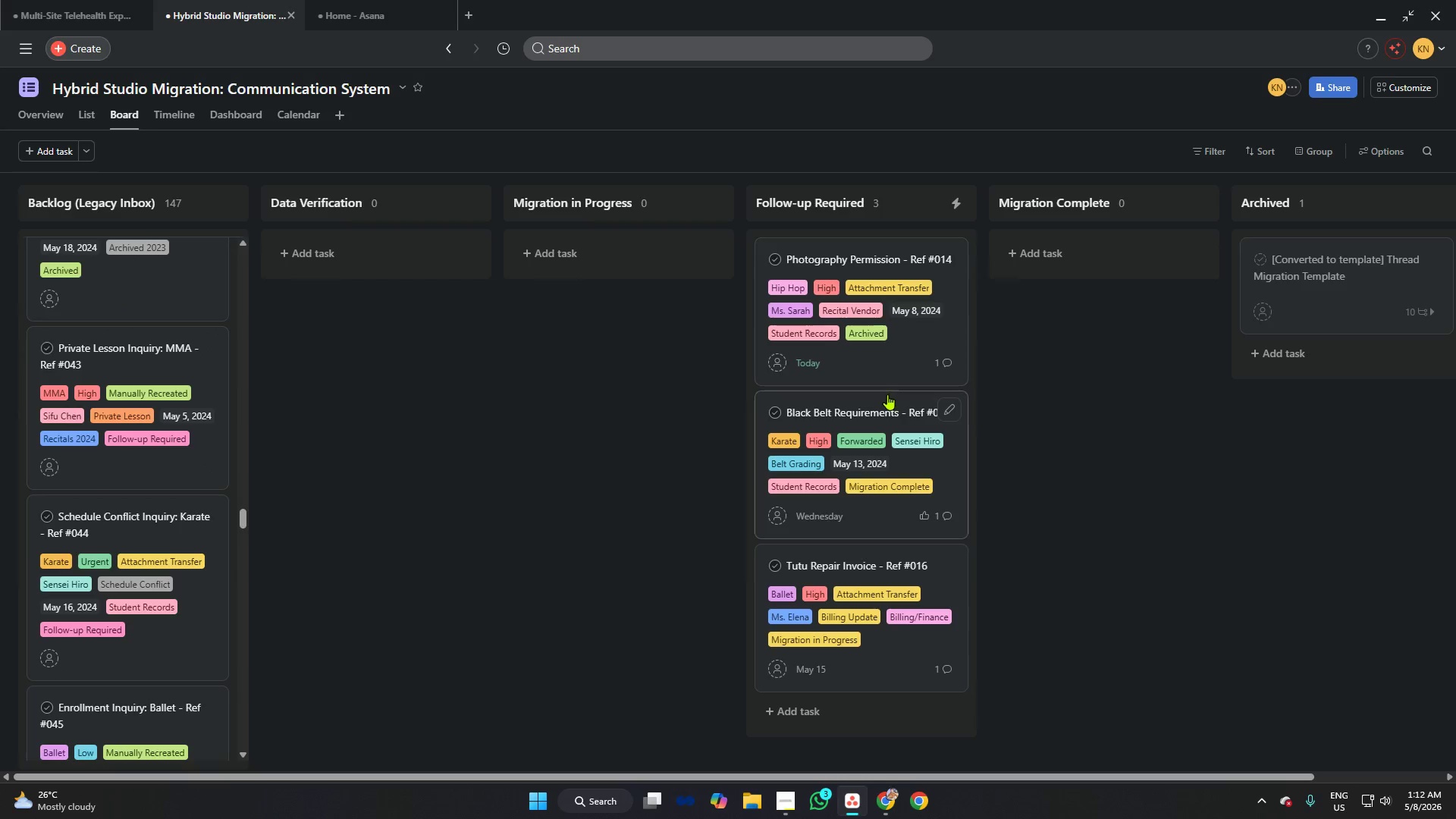 
left_click_drag(start_coordinate=[871, 405], to_coordinate=[508, 408])
 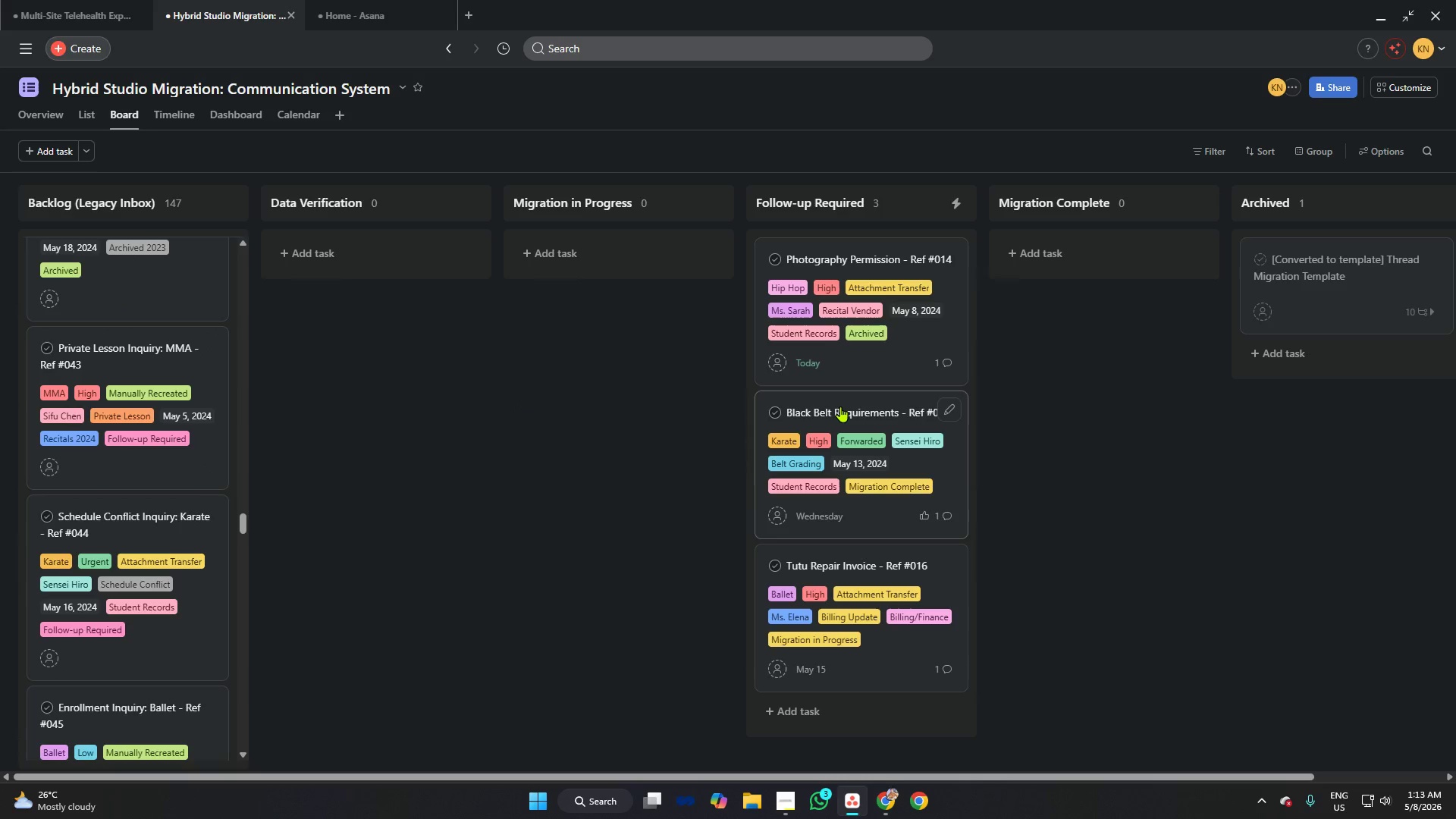 
left_click_drag(start_coordinate=[840, 406], to_coordinate=[358, 416])
 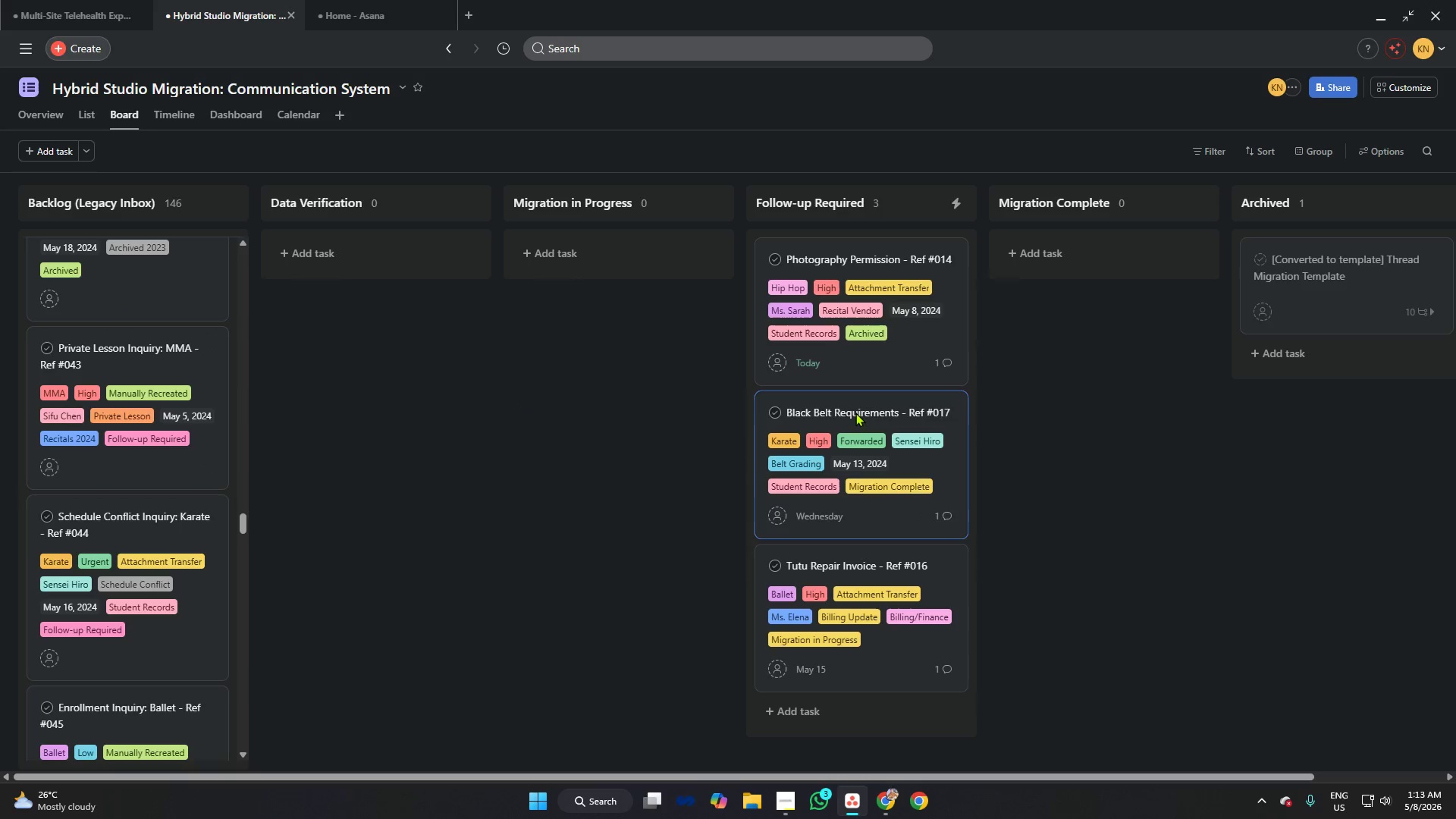 
left_click_drag(start_coordinate=[855, 413], to_coordinate=[692, 425])
 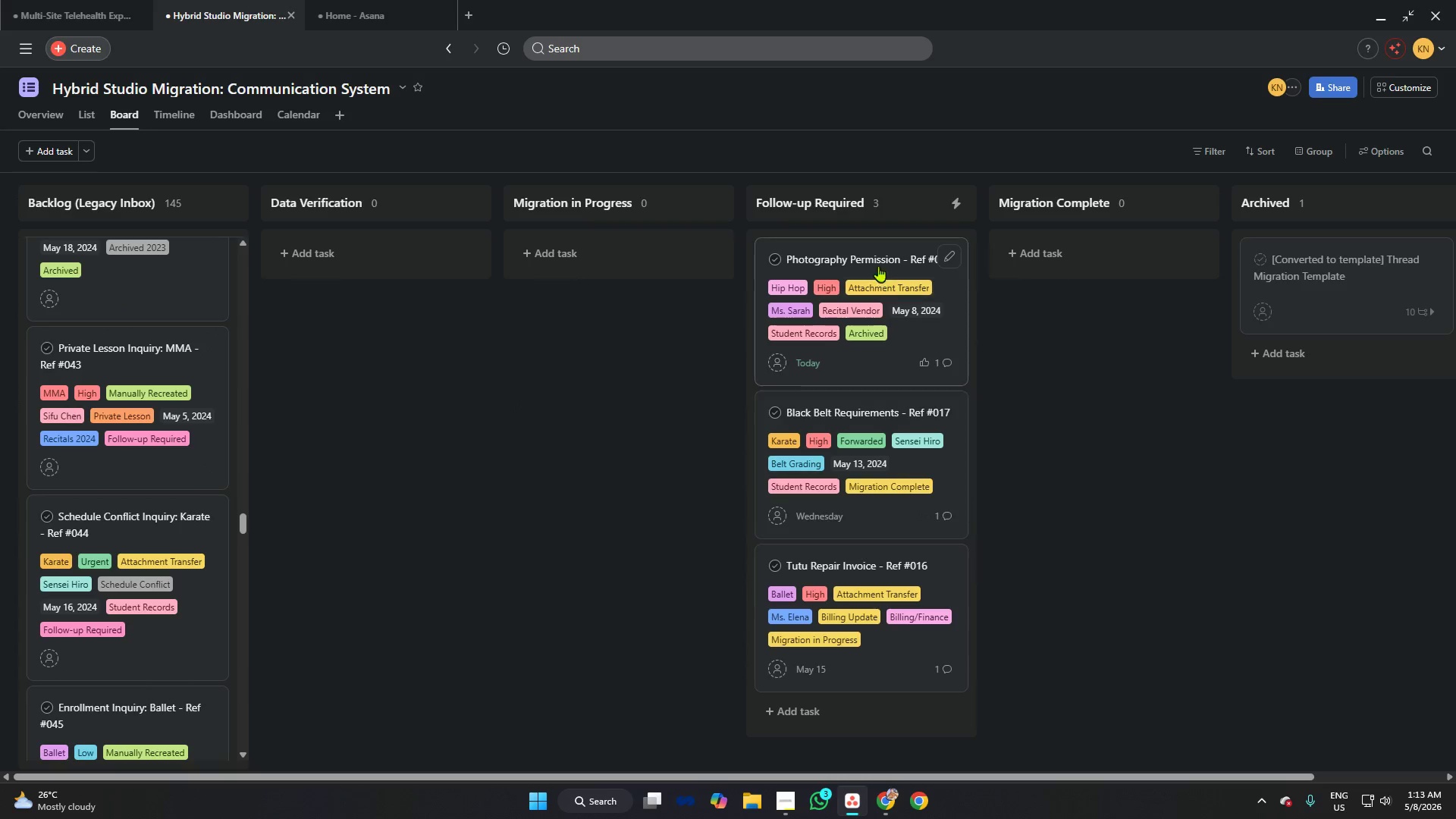 
left_click_drag(start_coordinate=[874, 251], to_coordinate=[710, 290])
 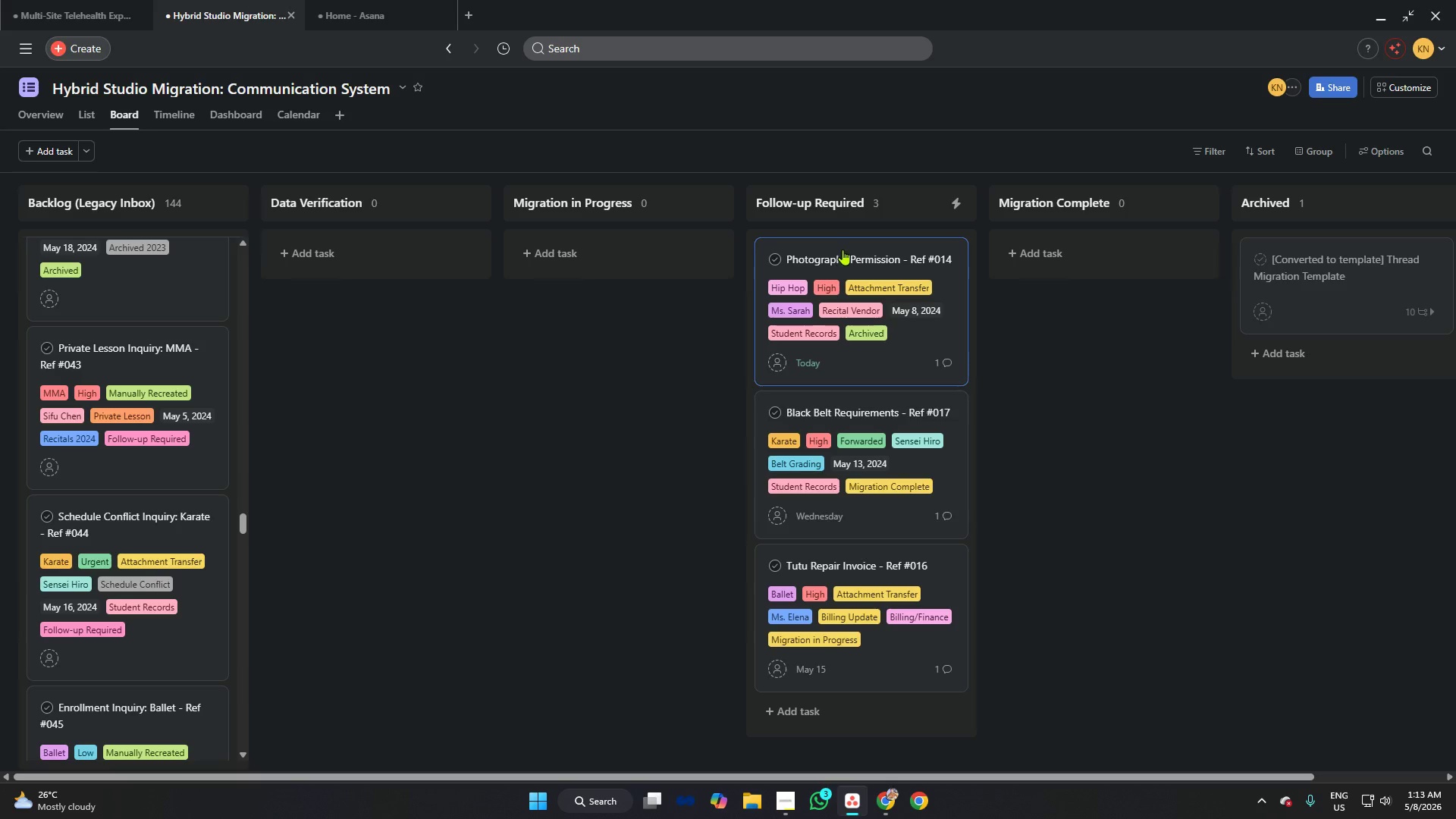 
left_click_drag(start_coordinate=[845, 247], to_coordinate=[970, 275])
 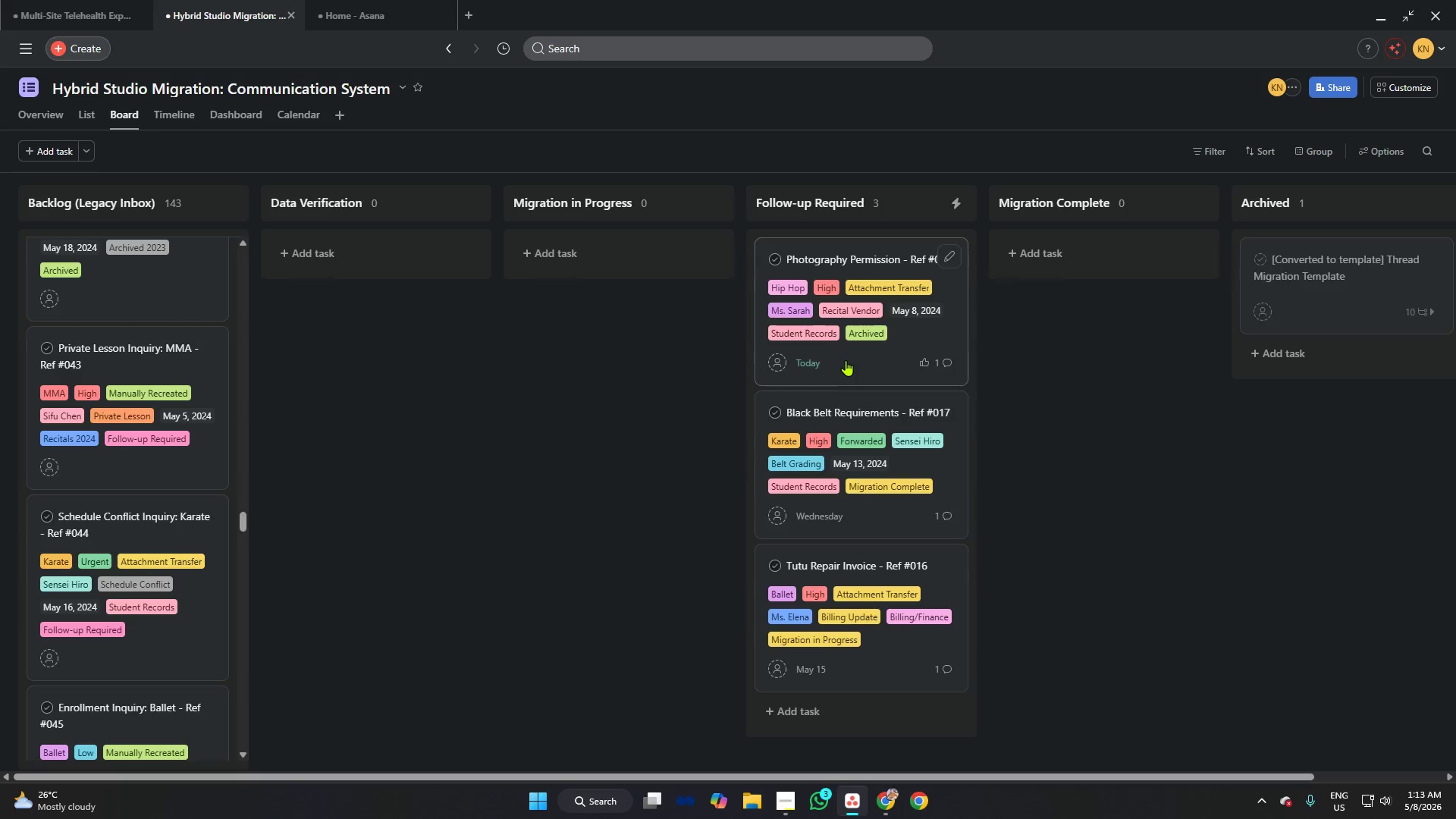 
left_click_drag(start_coordinate=[846, 360], to_coordinate=[749, 265])
 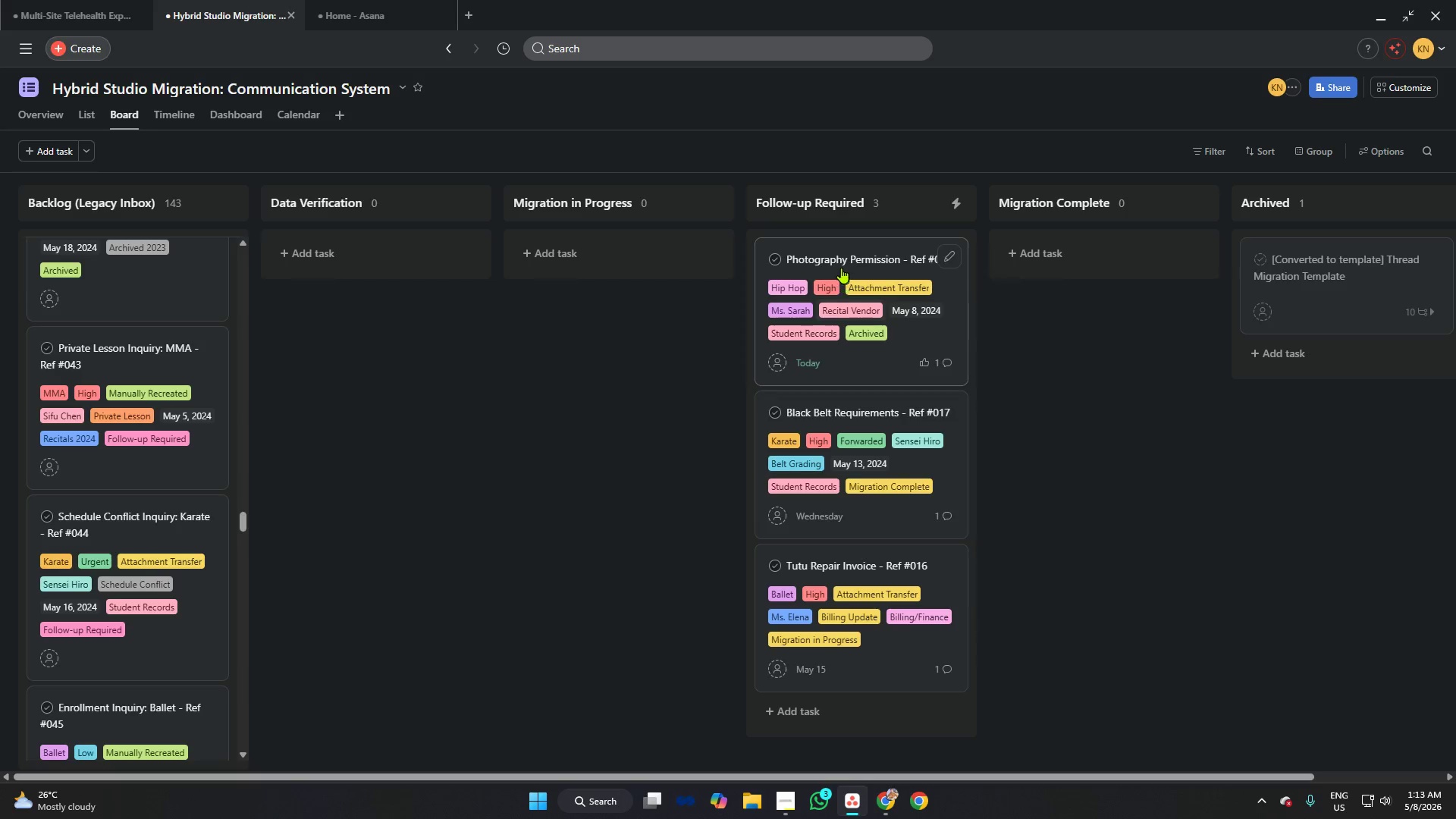 
left_click_drag(start_coordinate=[841, 260], to_coordinate=[92, 364])
 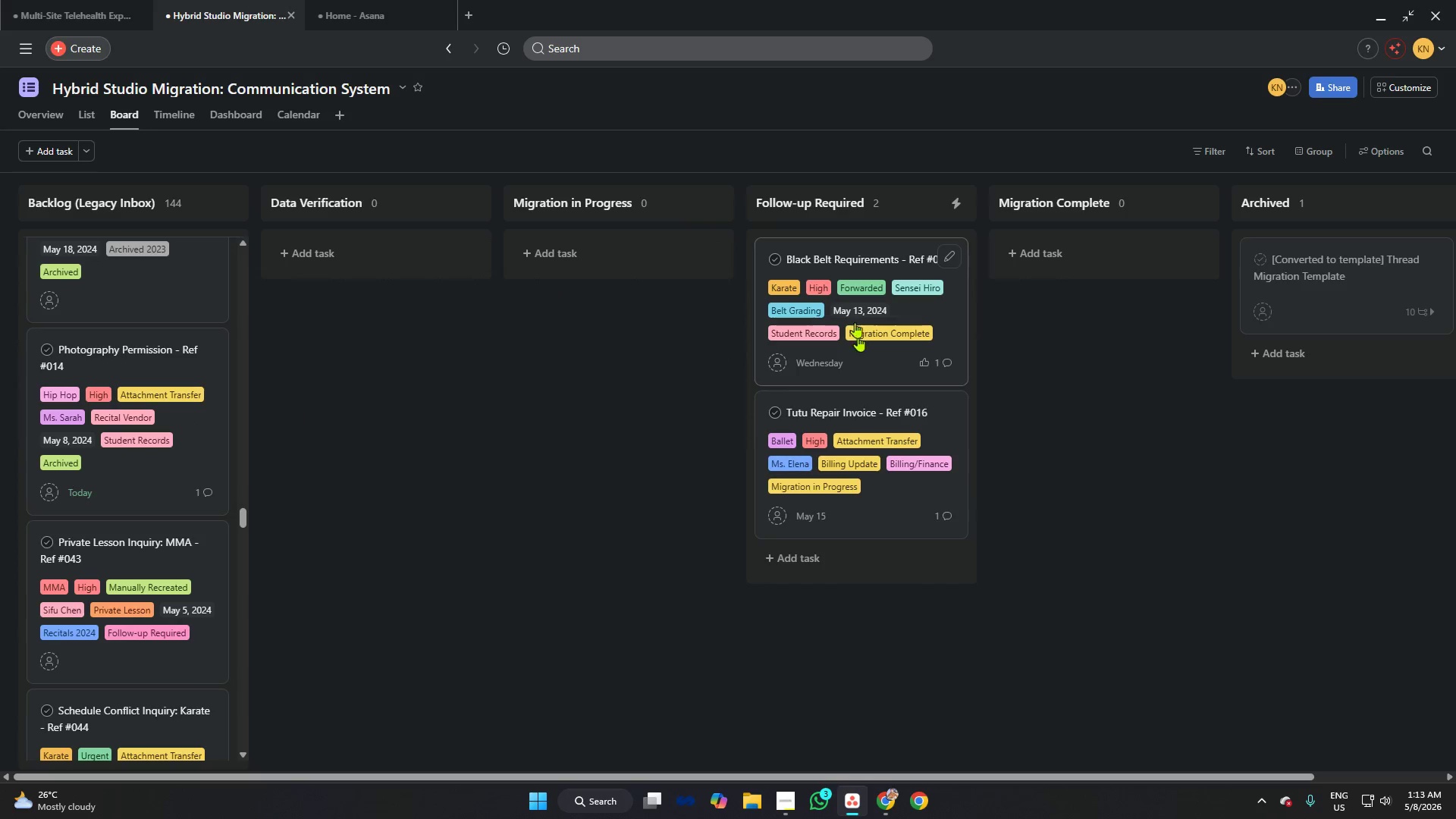 
left_click_drag(start_coordinate=[862, 248], to_coordinate=[124, 342])
 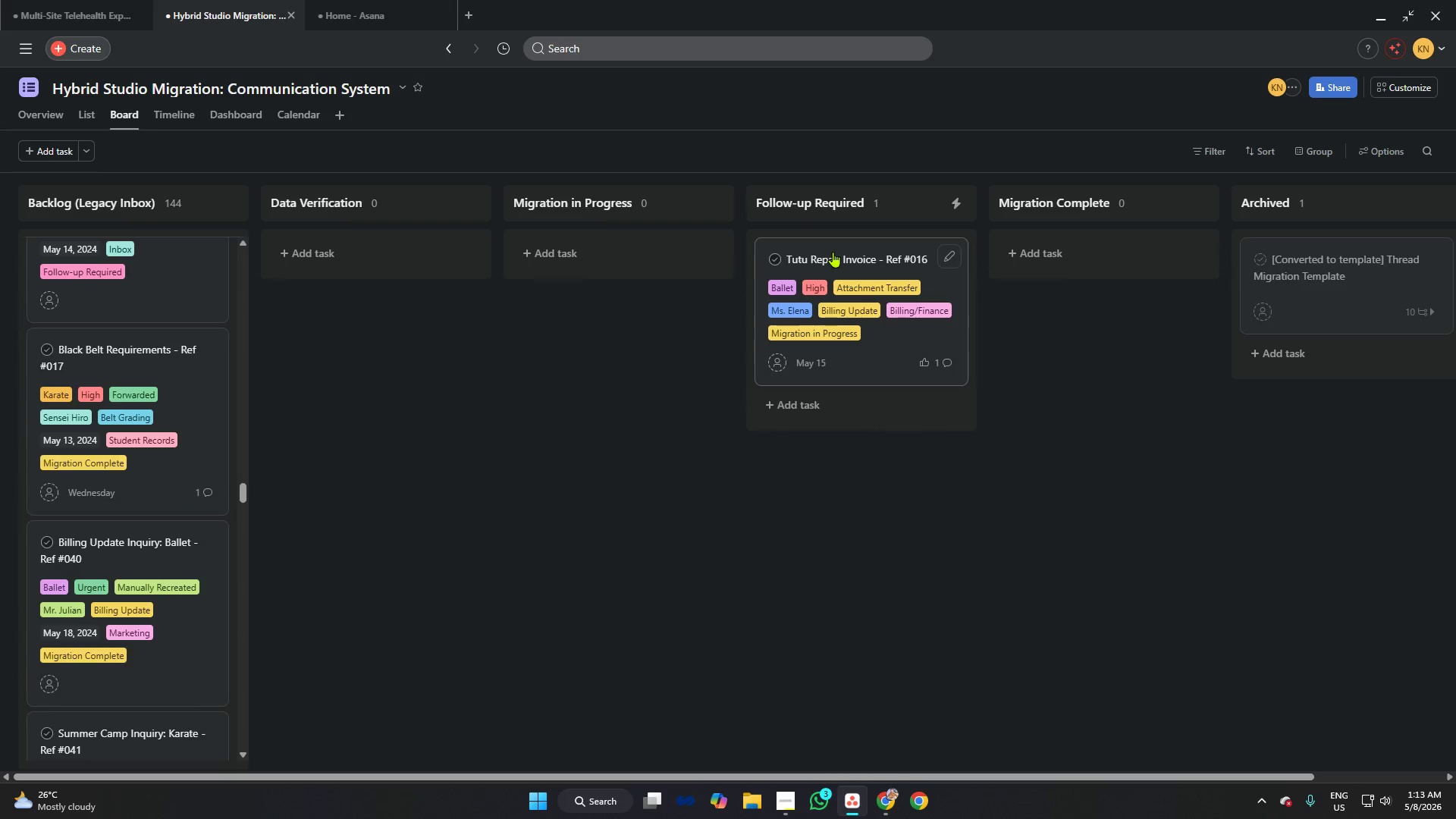 
left_click_drag(start_coordinate=[841, 246], to_coordinate=[90, 344])
 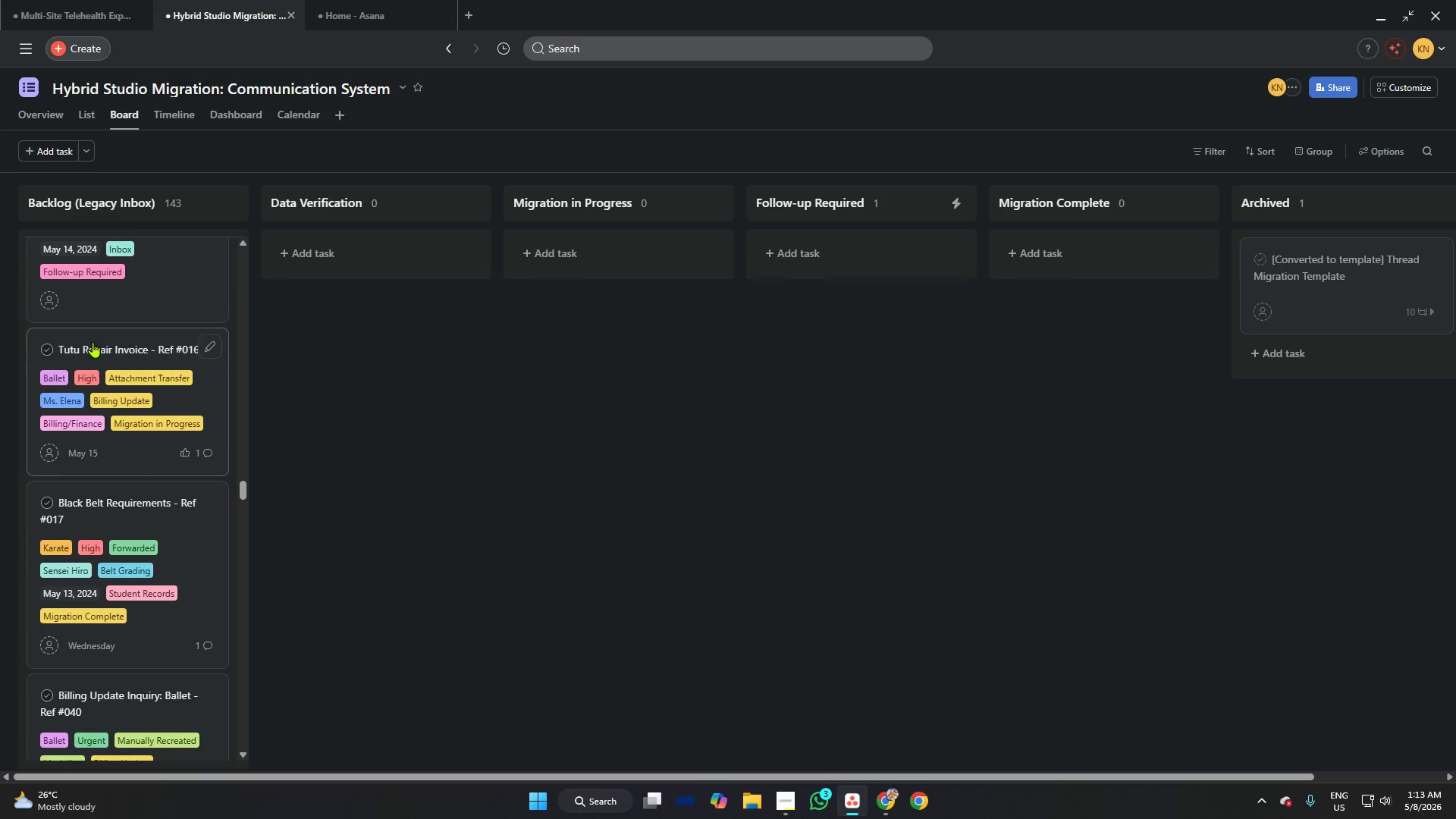 
scroll: coordinate [105, 340], scroll_direction: up, amount: 13.0
 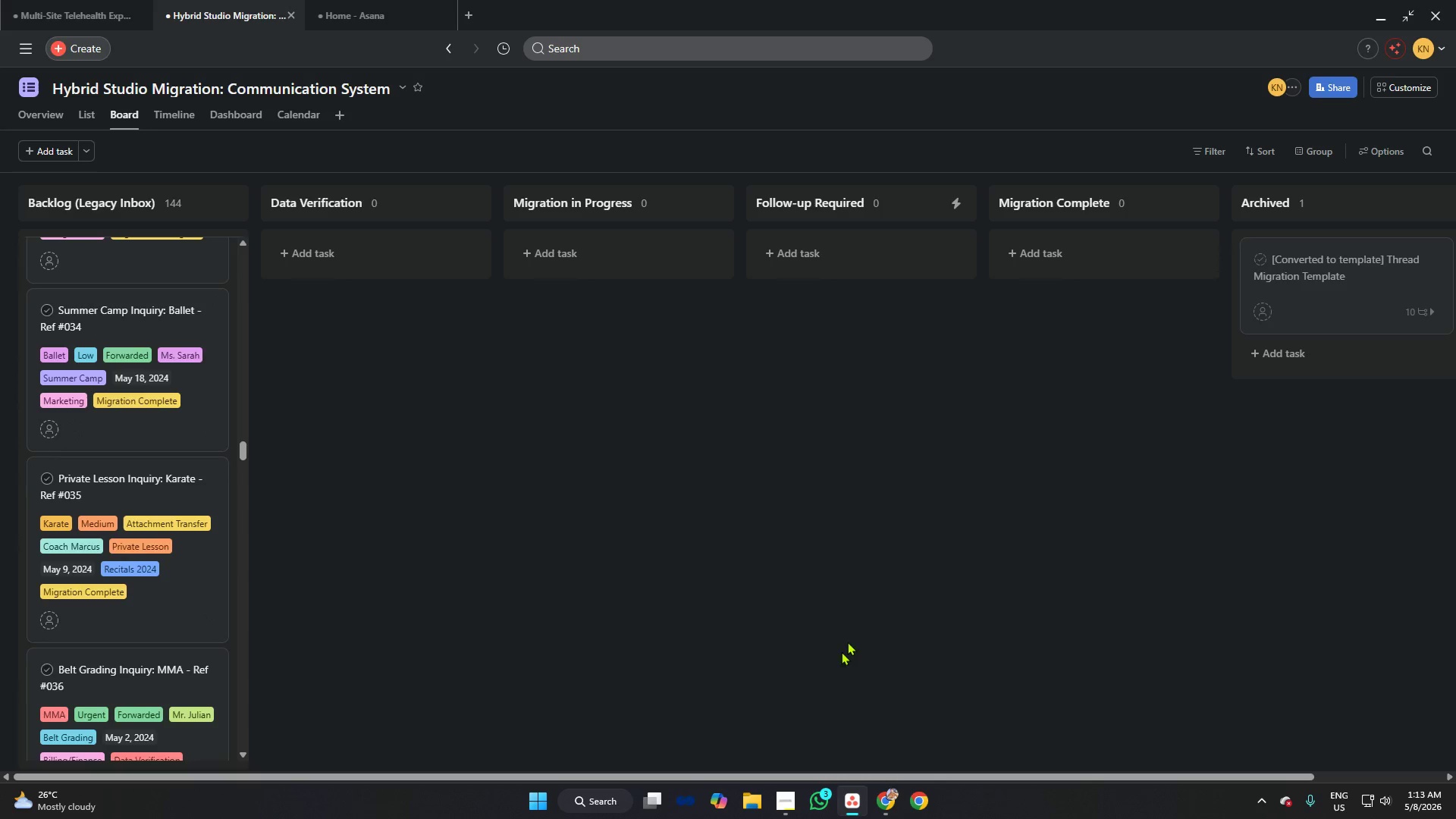 
left_click([795, 799])
 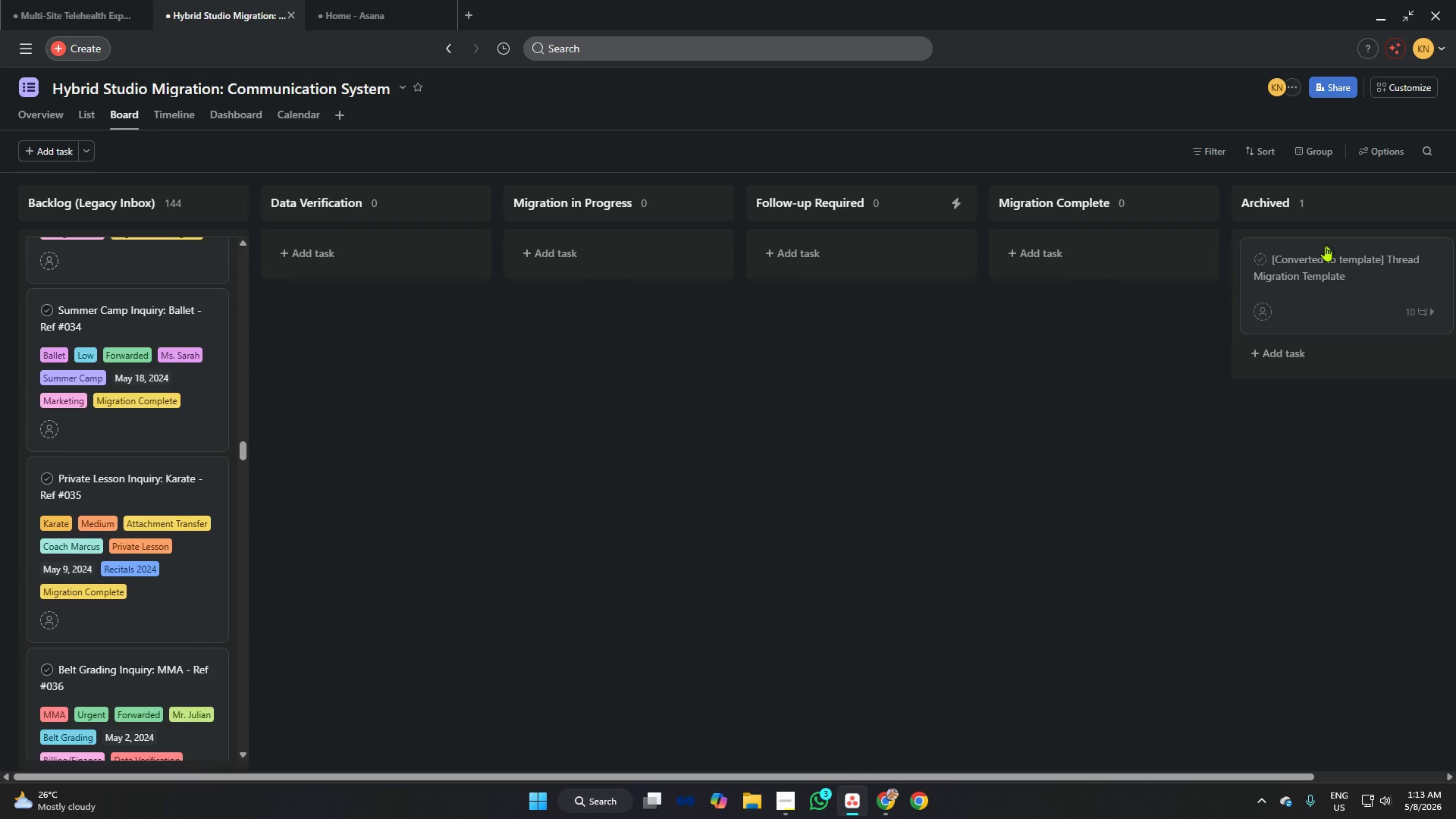 
mouse_move([1413, 290])
 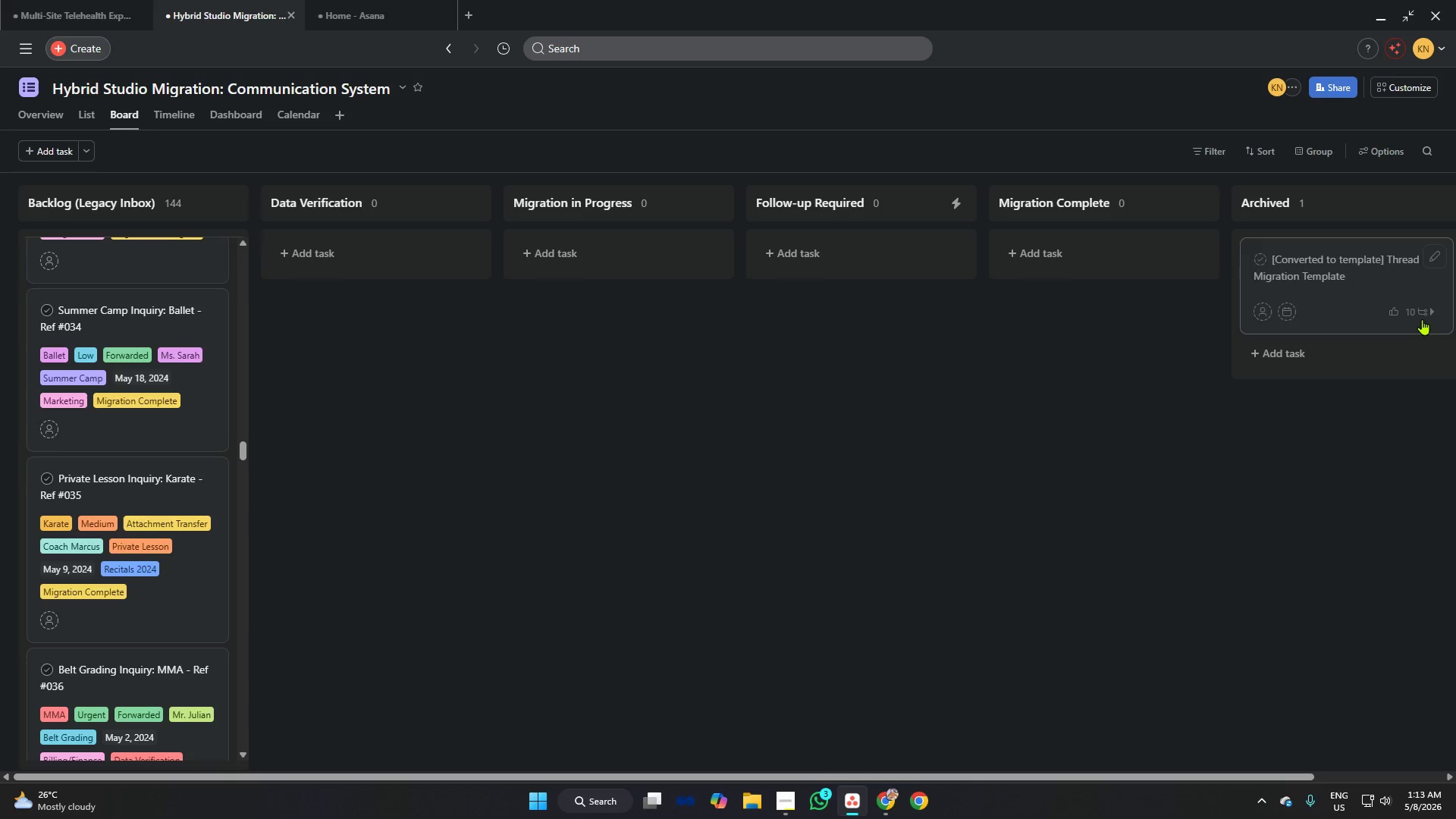 
left_click([1420, 308])
 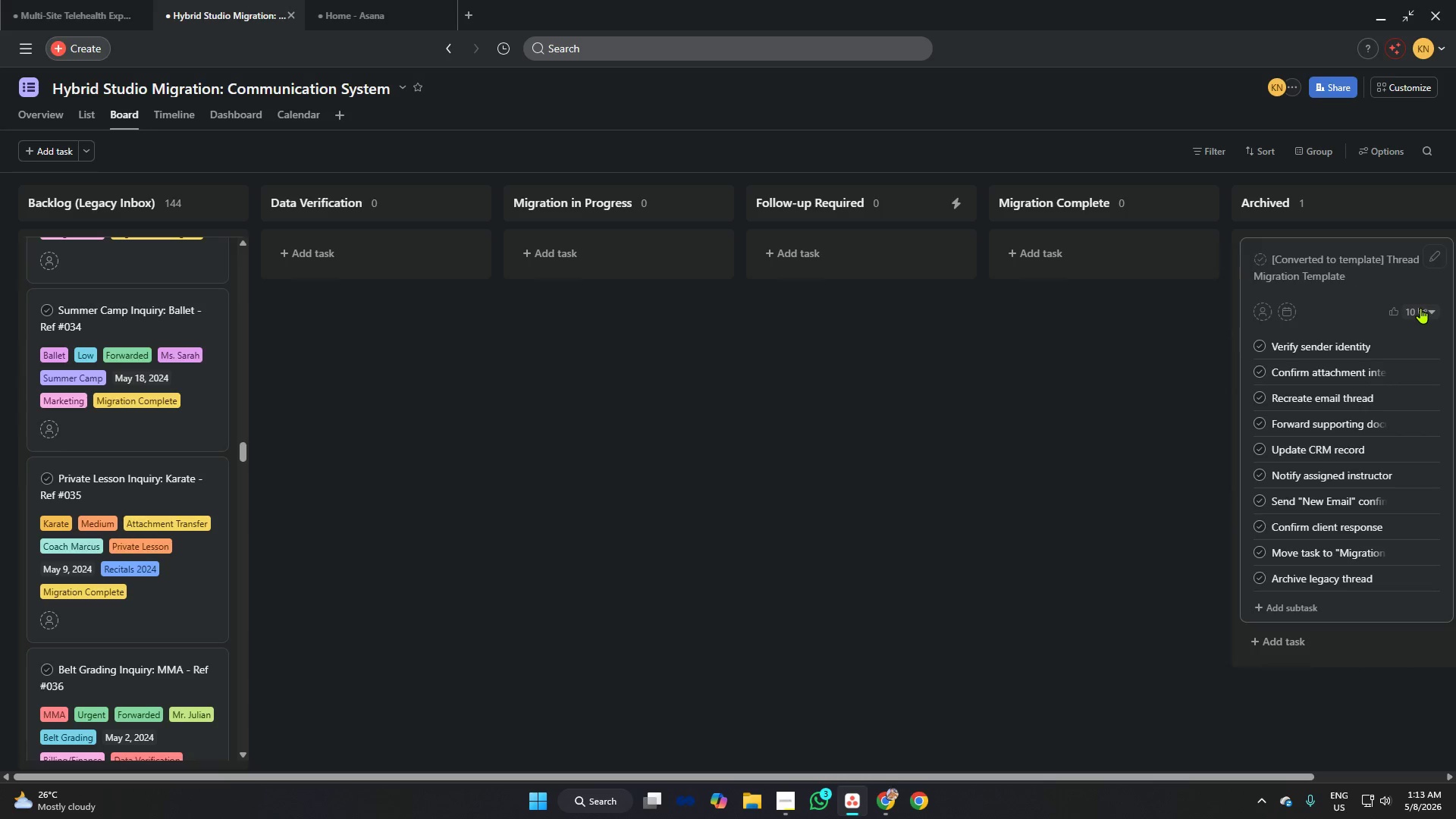 
left_click([1420, 308])
 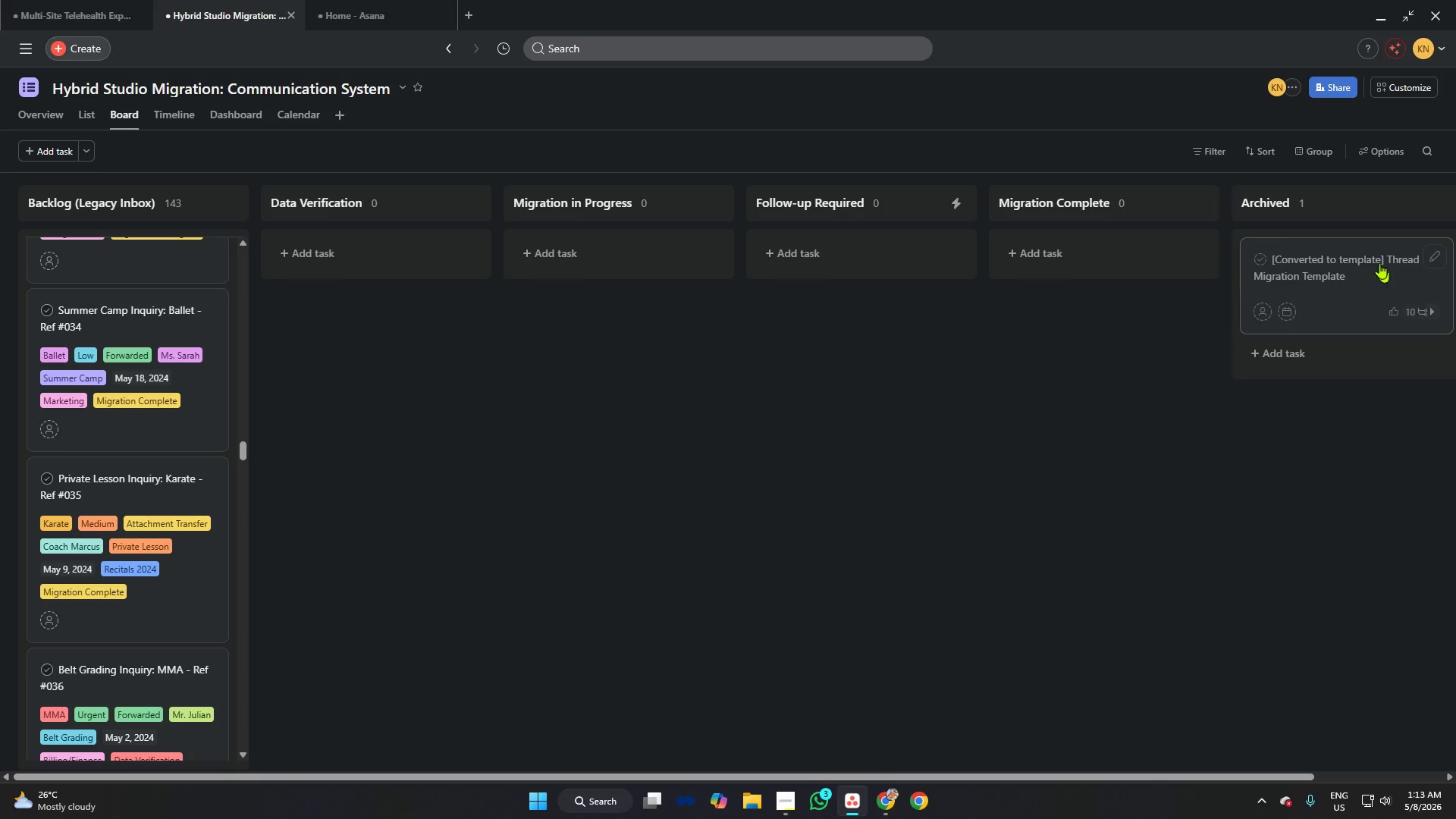 
left_click([1368, 256])
 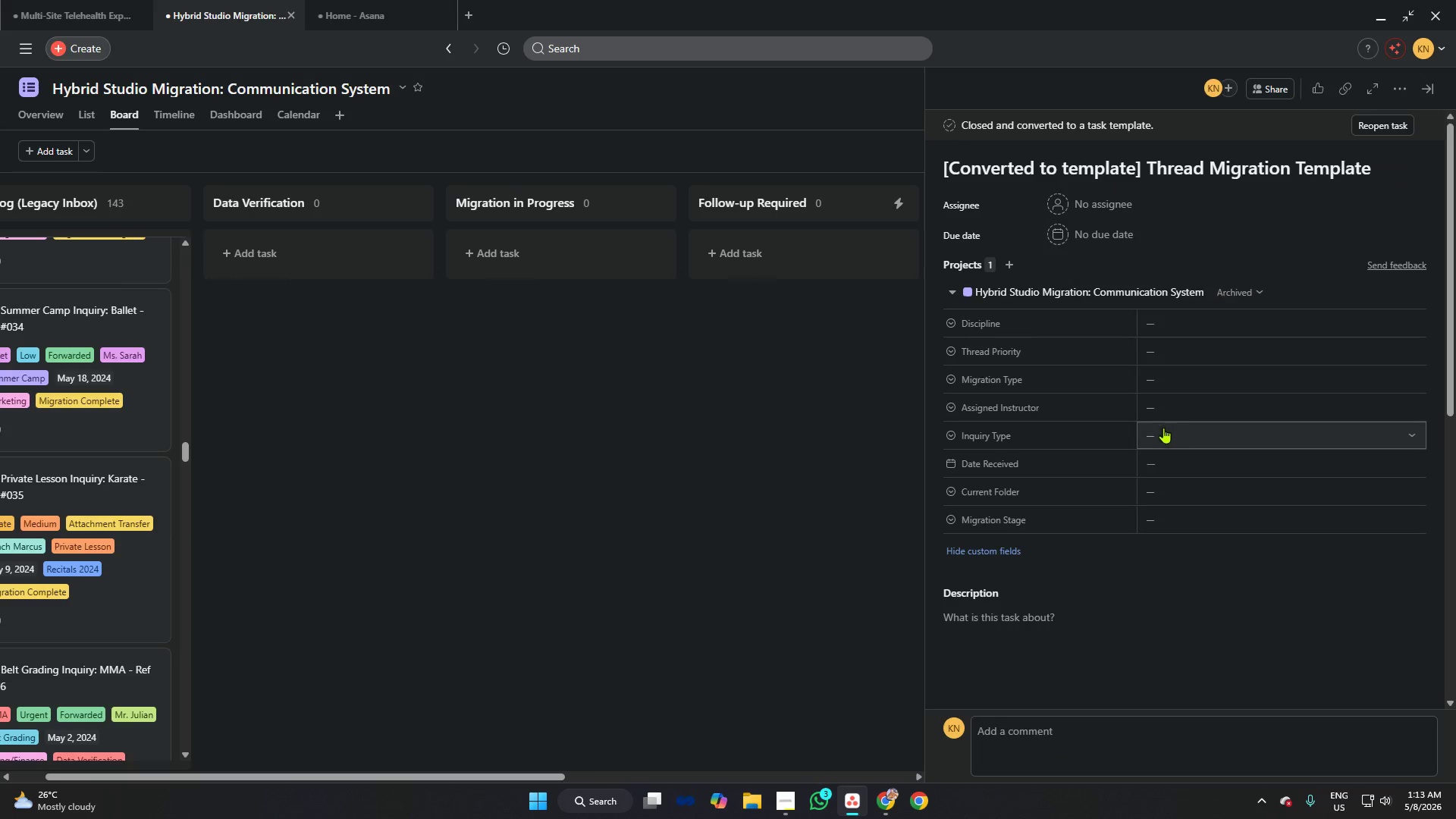 
scroll: coordinate [1138, 412], scroll_direction: down, amount: 5.0
 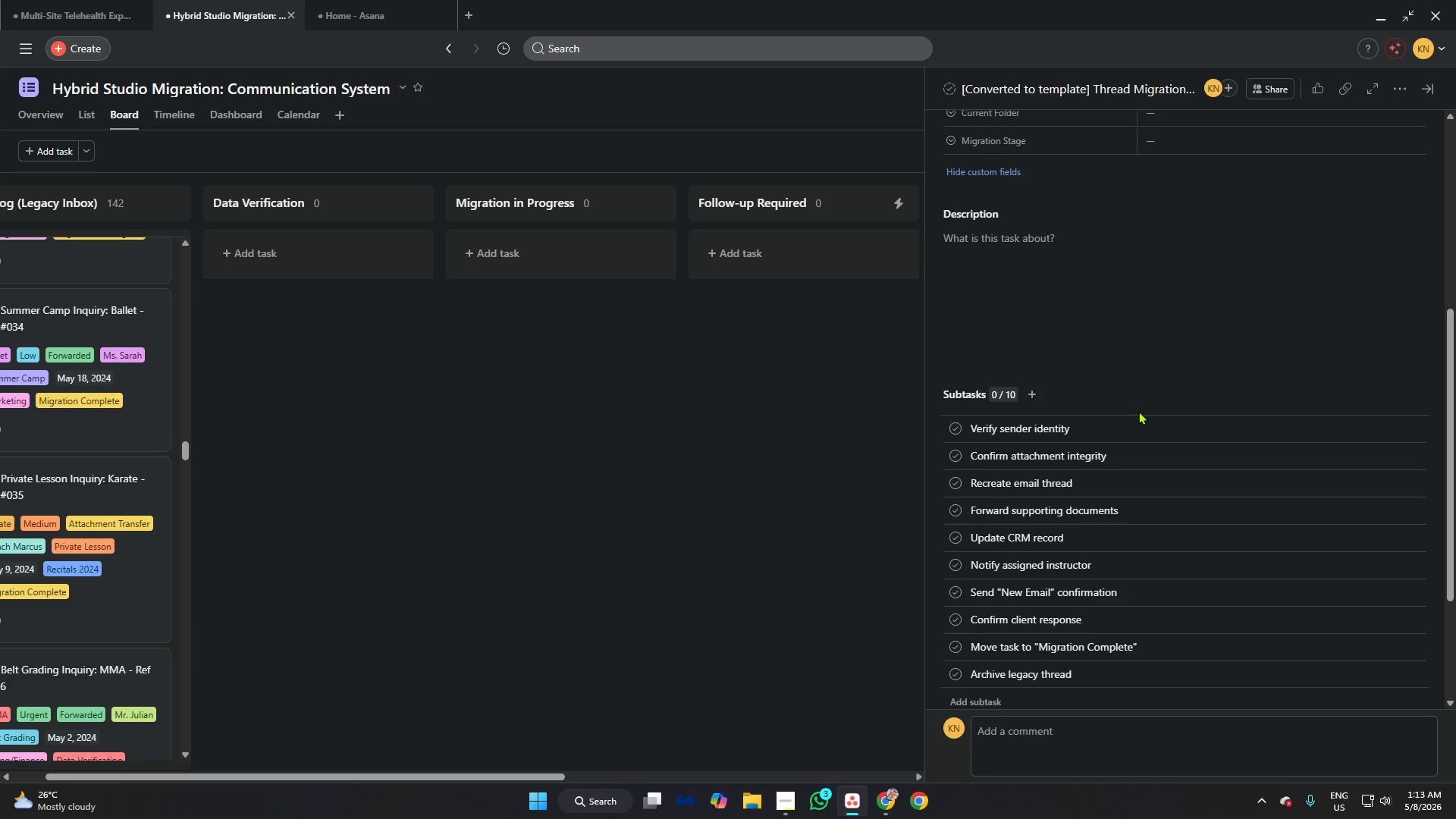 
scroll: coordinate [1138, 411], scroll_direction: up, amount: 5.0
 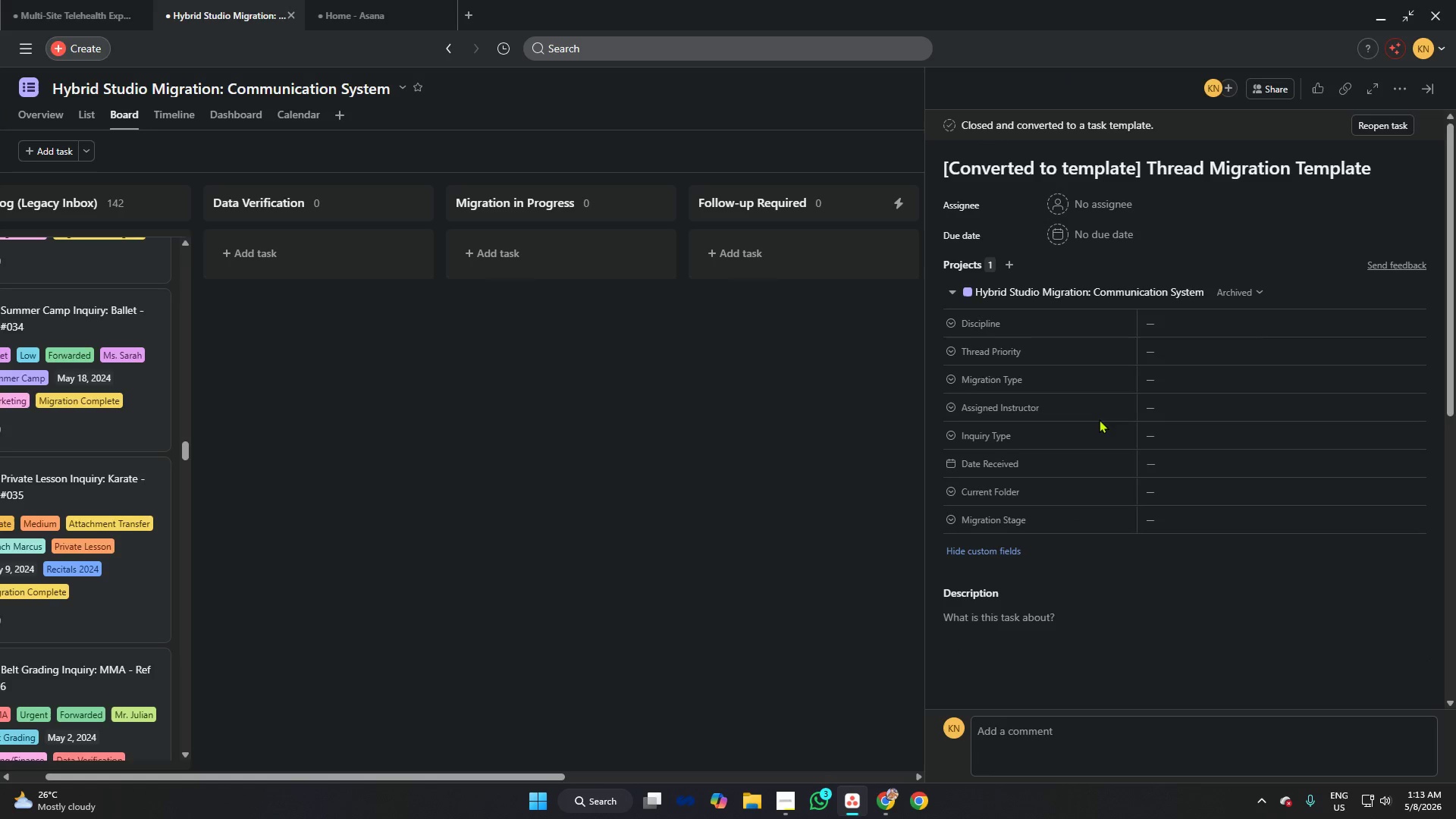 
left_click([799, 356])
 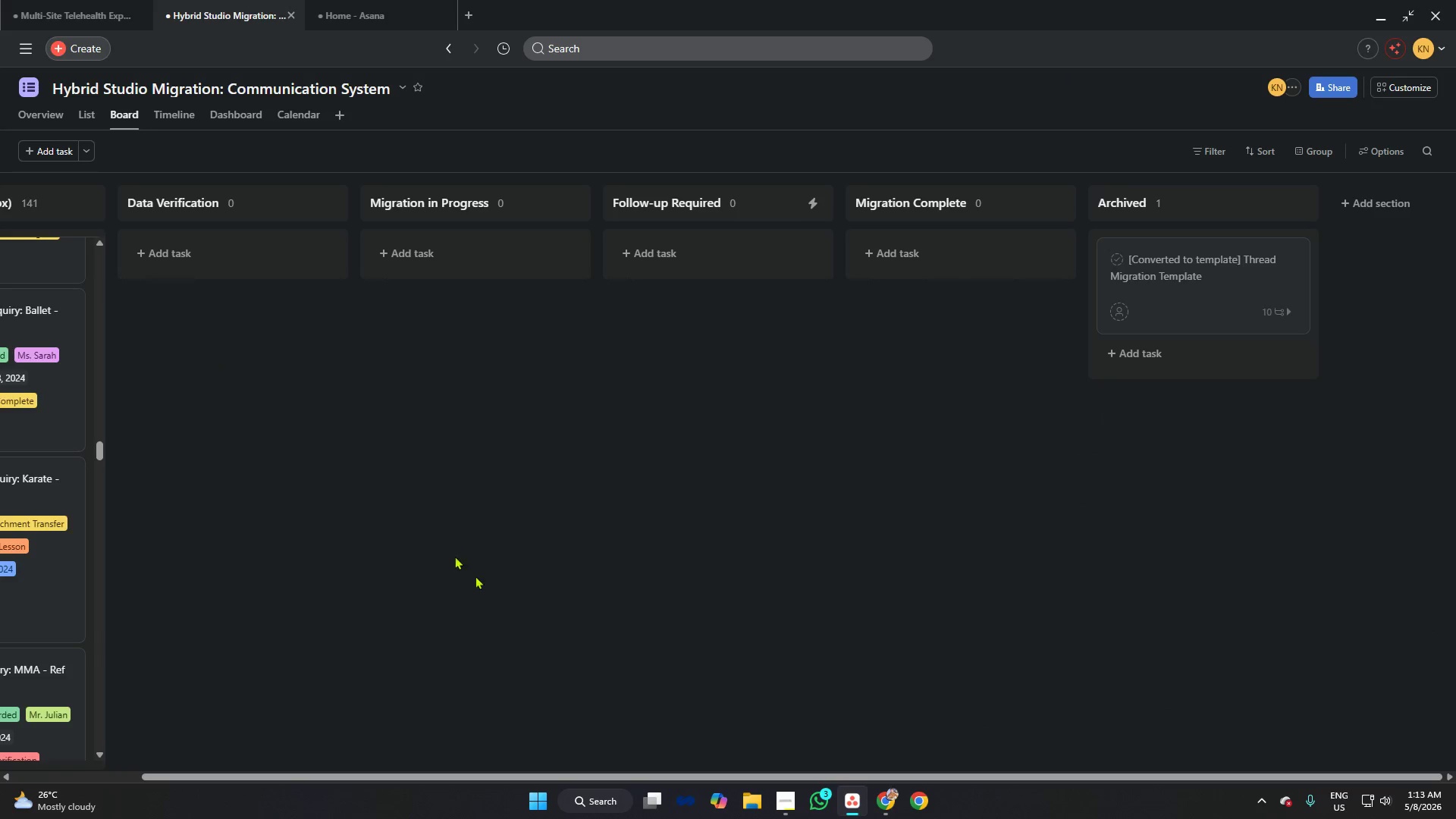 
left_click_drag(start_coordinate=[581, 774], to_coordinate=[467, 767])
 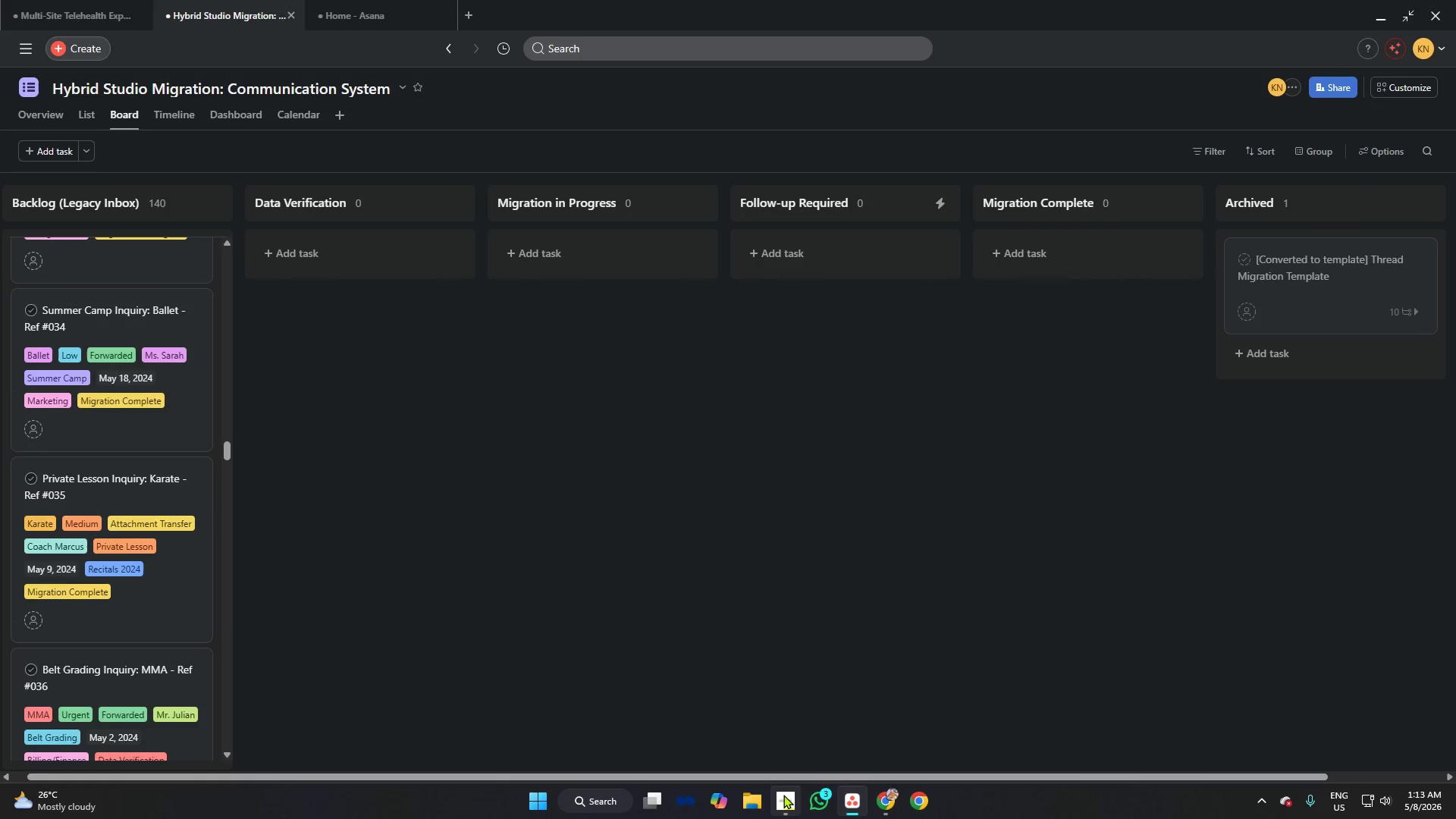 
left_click([784, 795])